 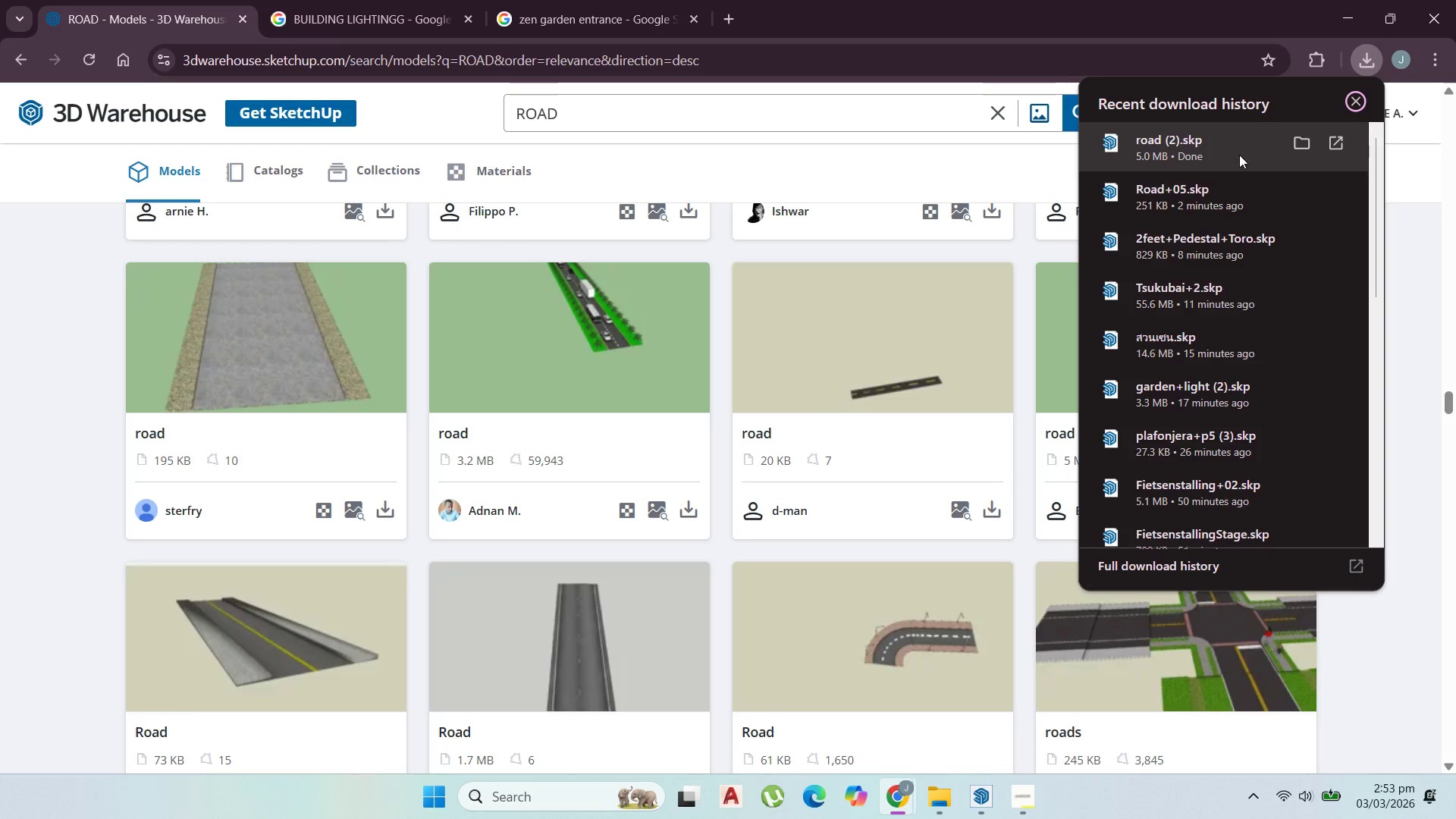 
mouse_move([971, 785])
 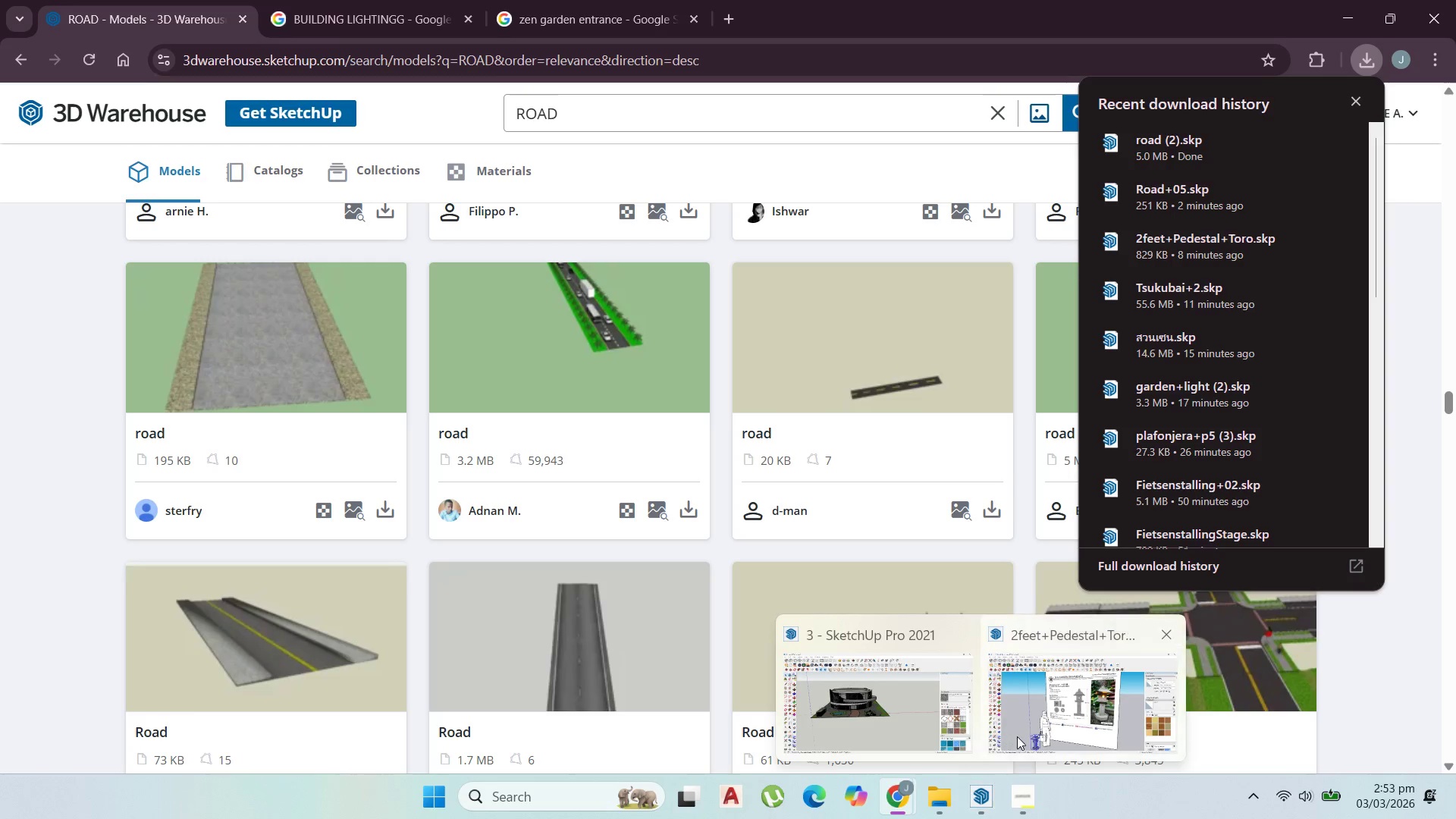 
left_click([1031, 733])
 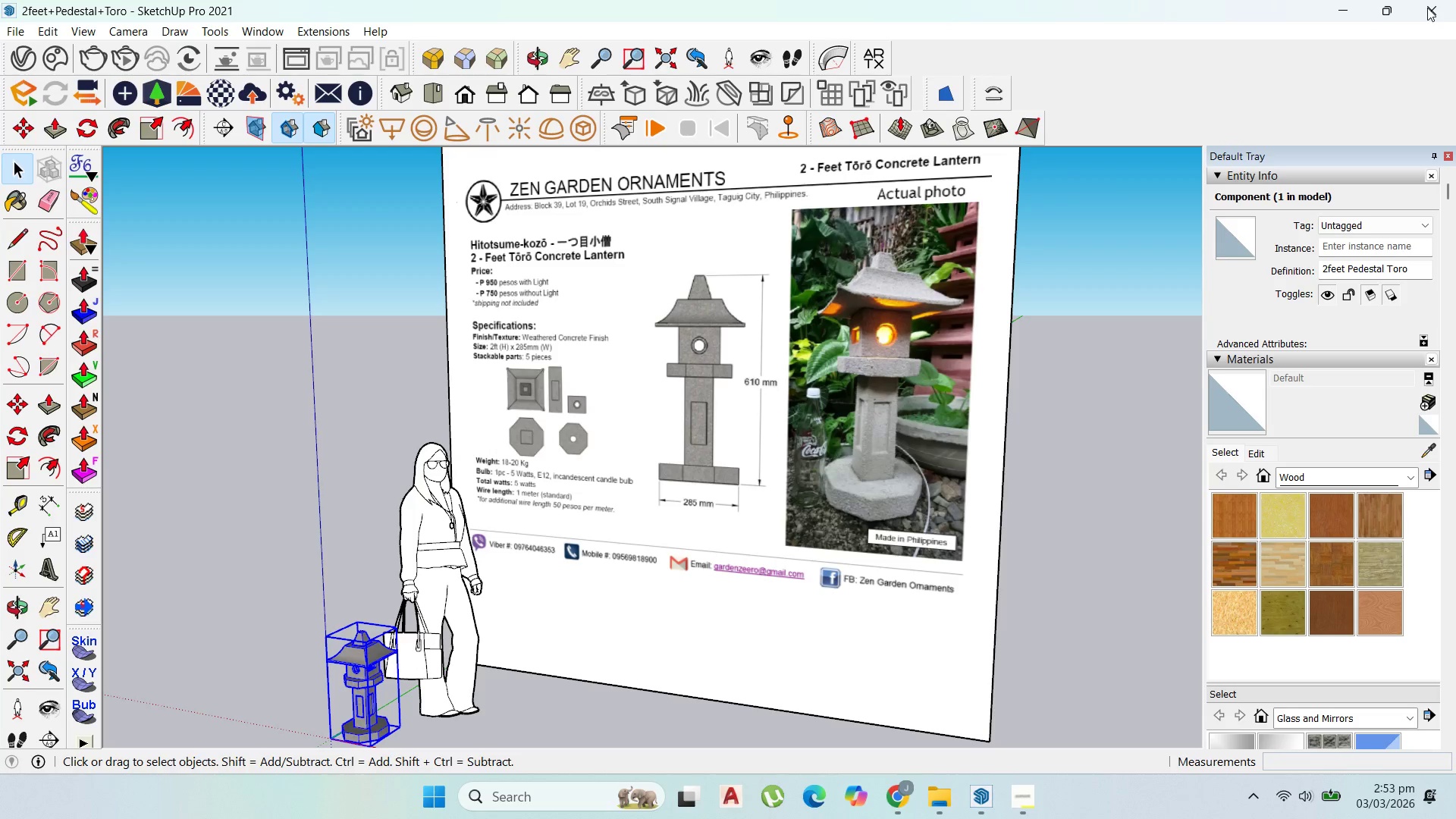 
left_click([1427, 8])
 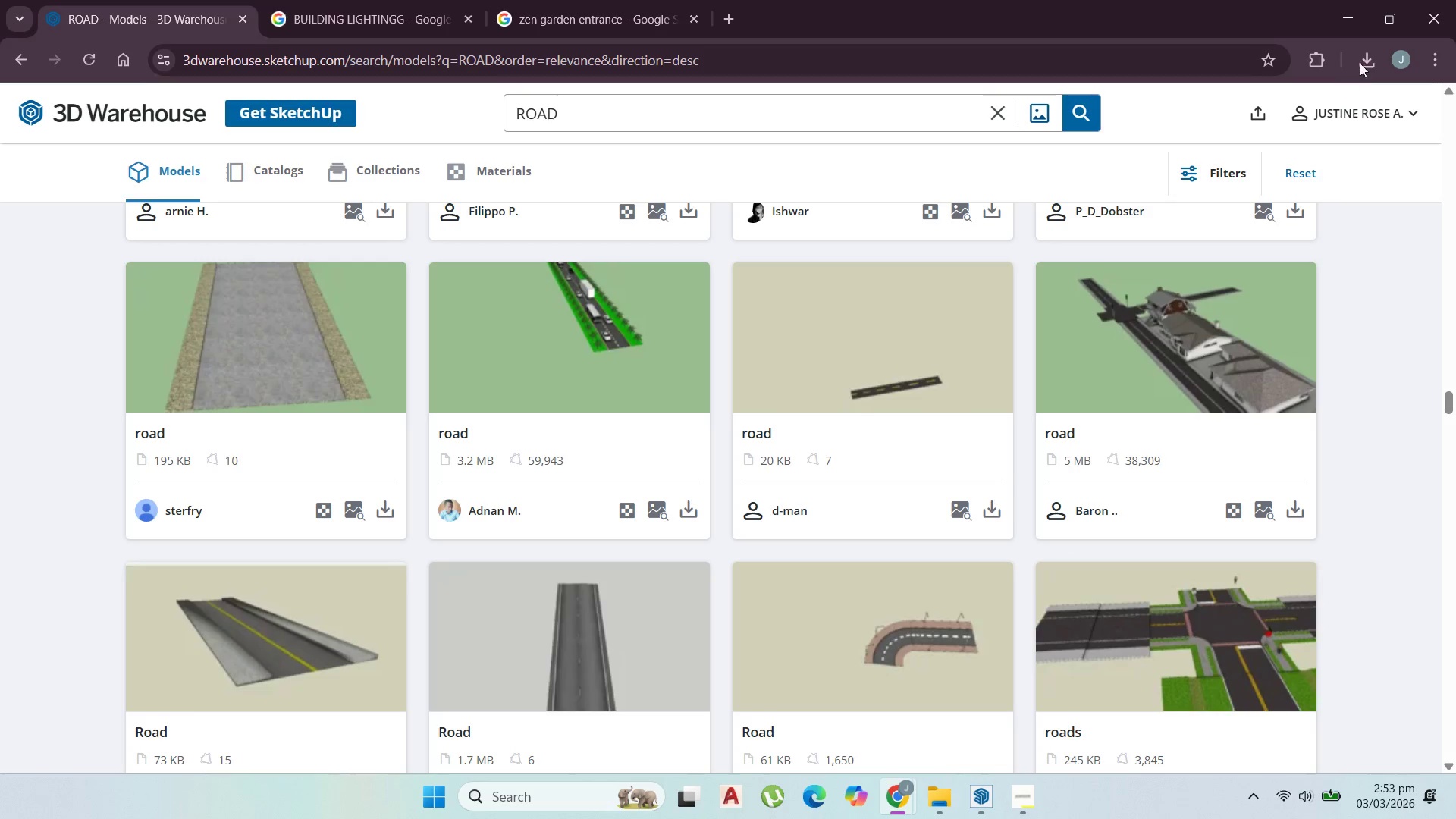 
left_click([1360, 63])
 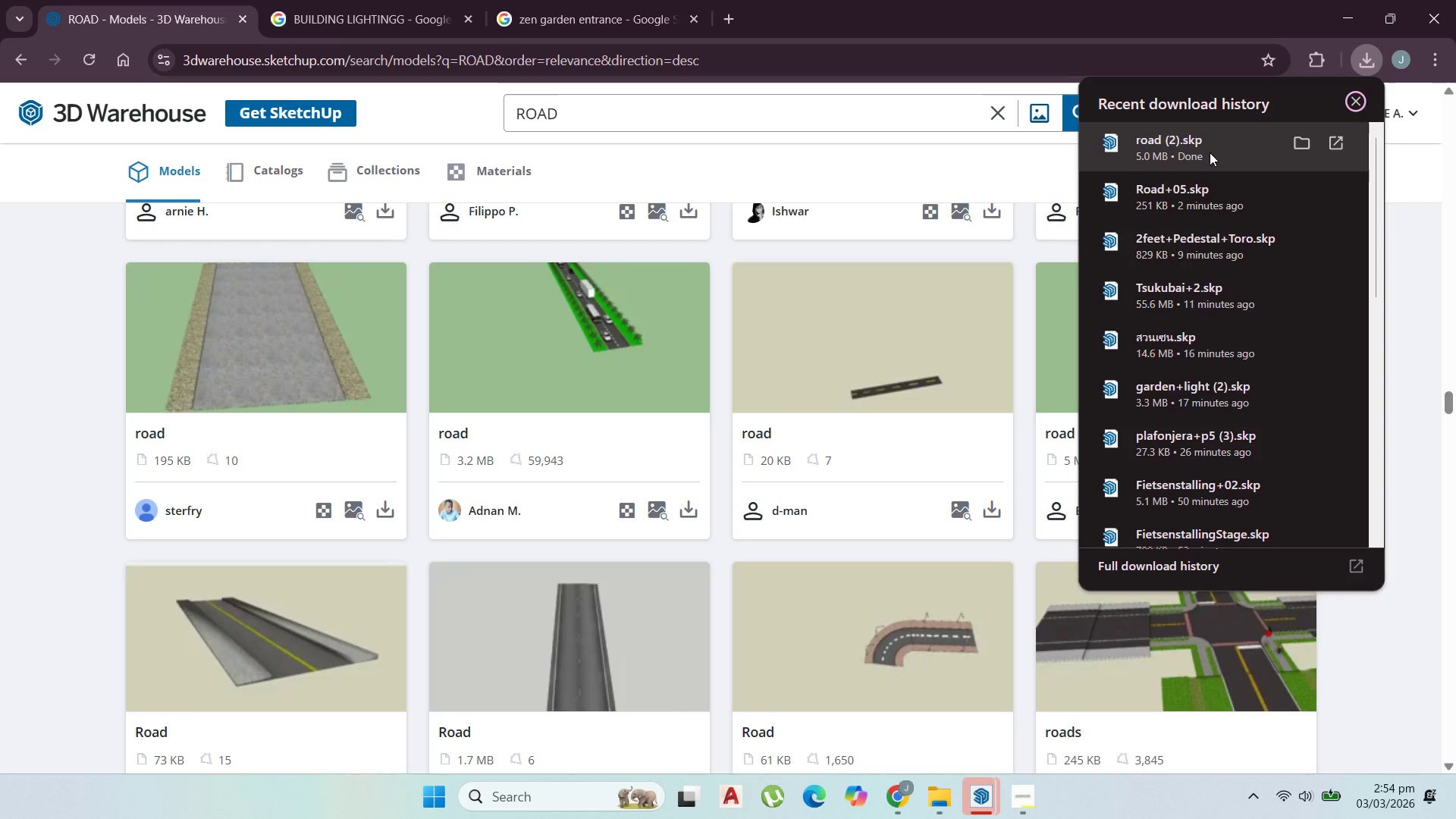 
wait(40.3)
 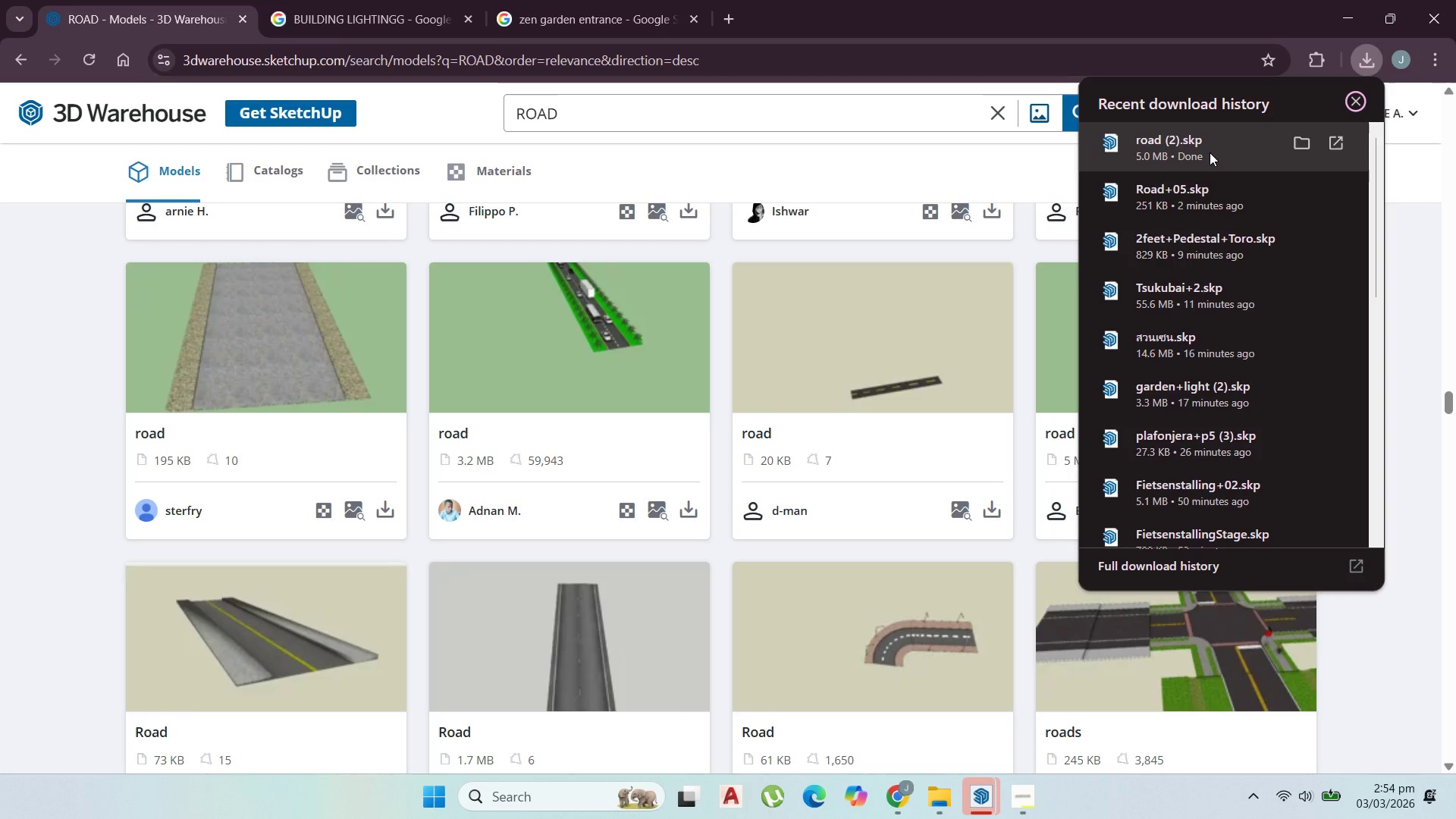 
left_click([1026, 734])
 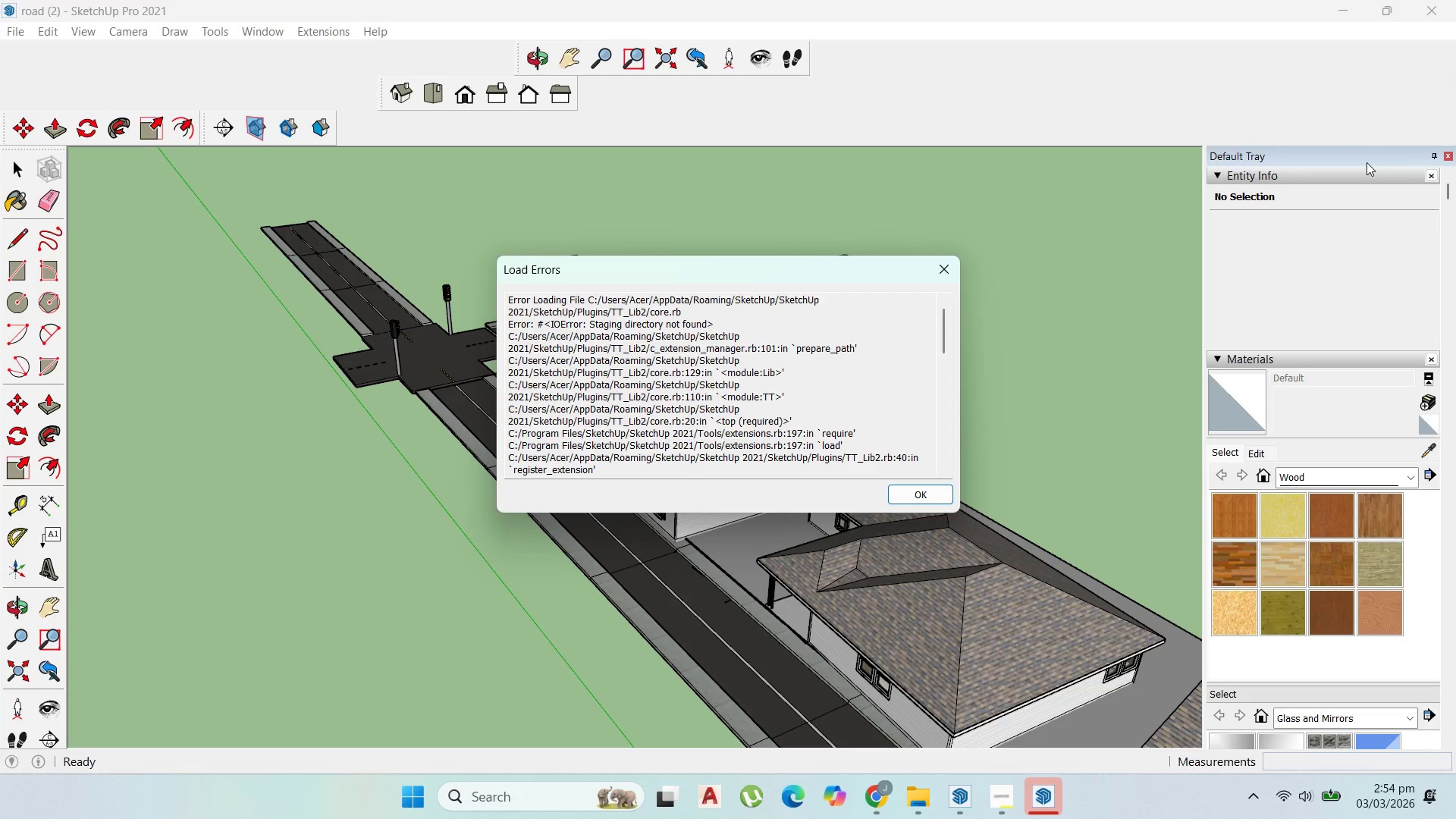 
wait(18.3)
 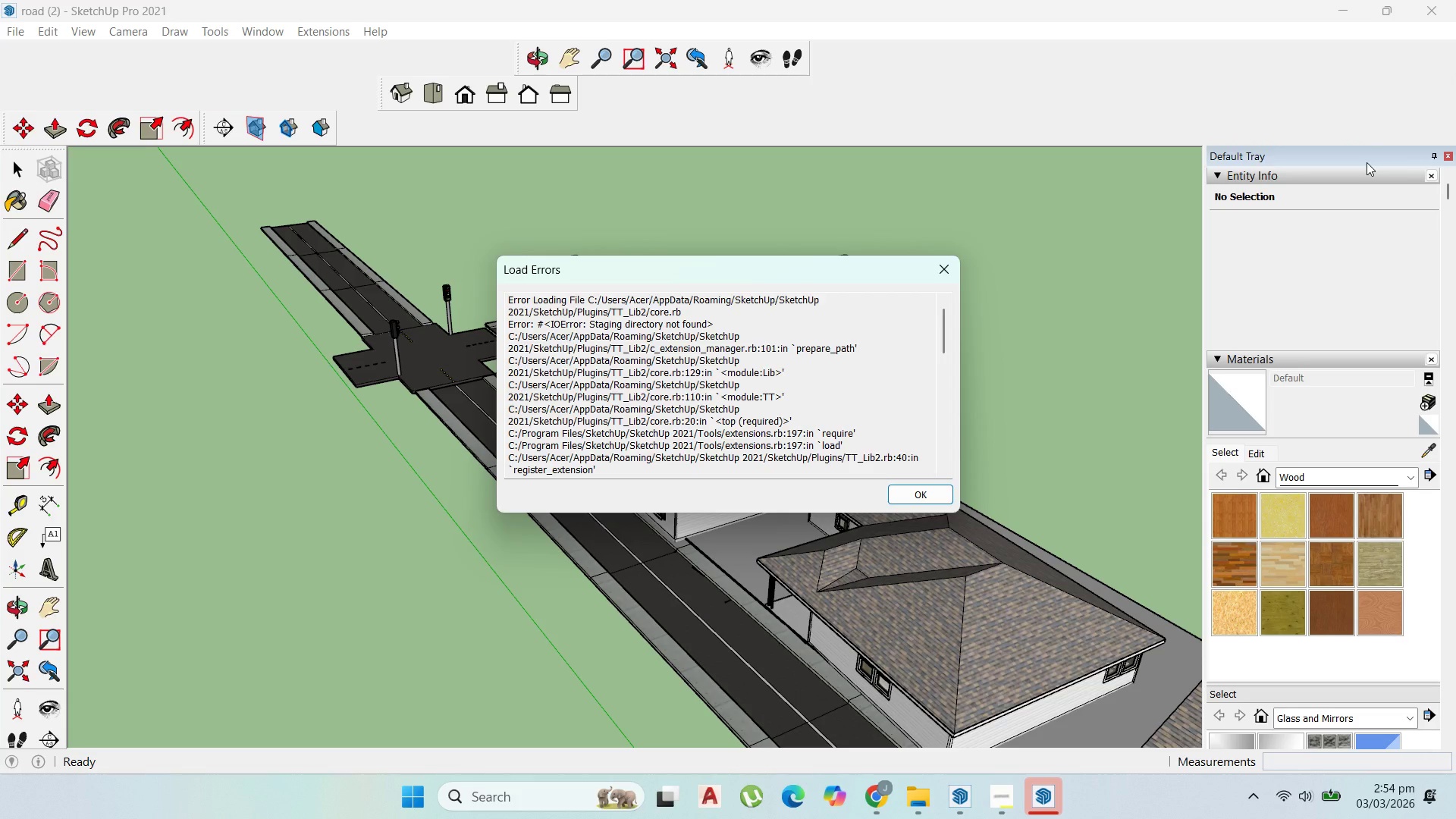 
left_click([912, 493])
 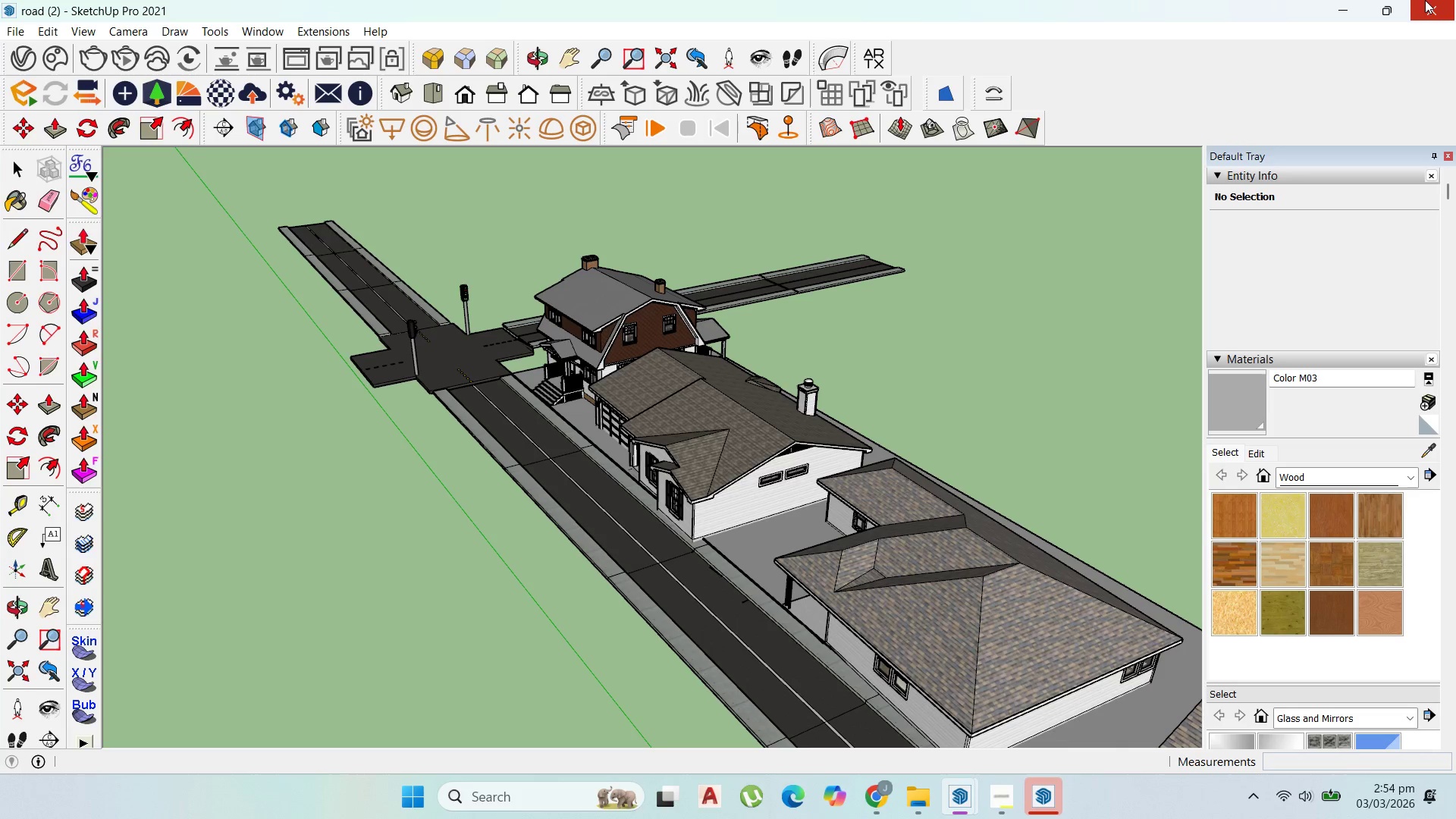 
wait(5.25)
 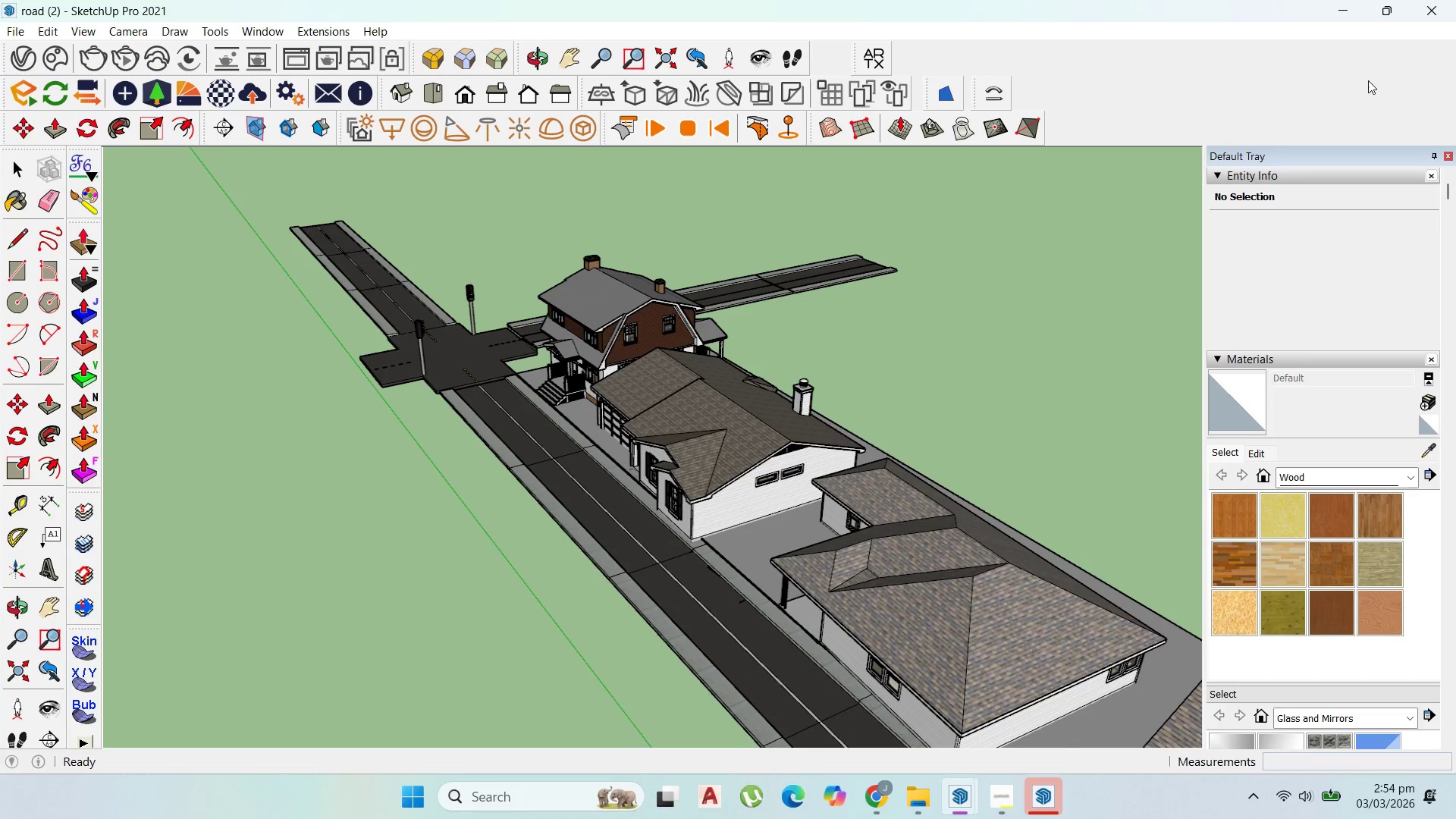 
left_click([1427, 0])
 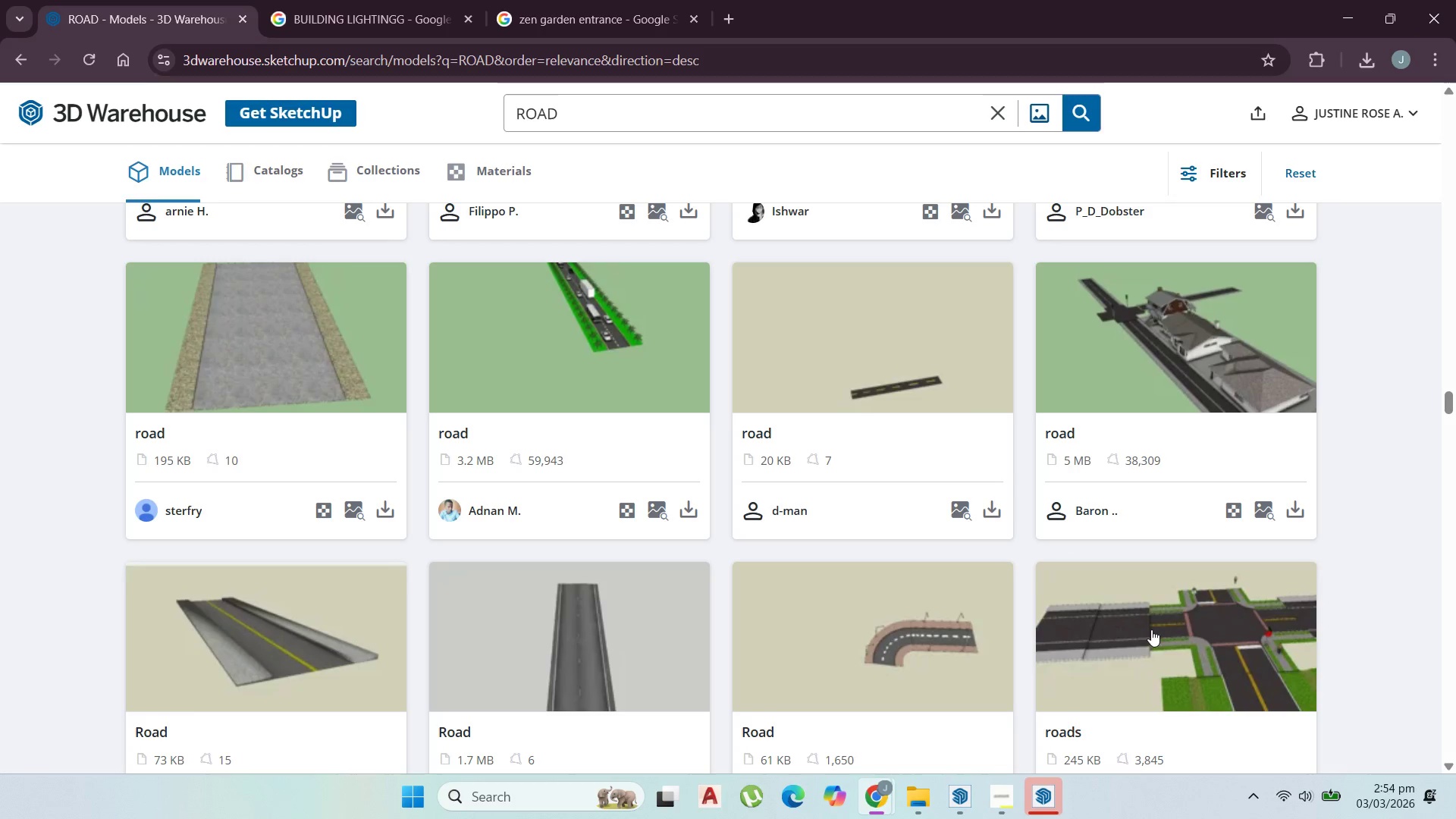 
scroll: coordinate [1142, 573], scroll_direction: down, amount: 6.0
 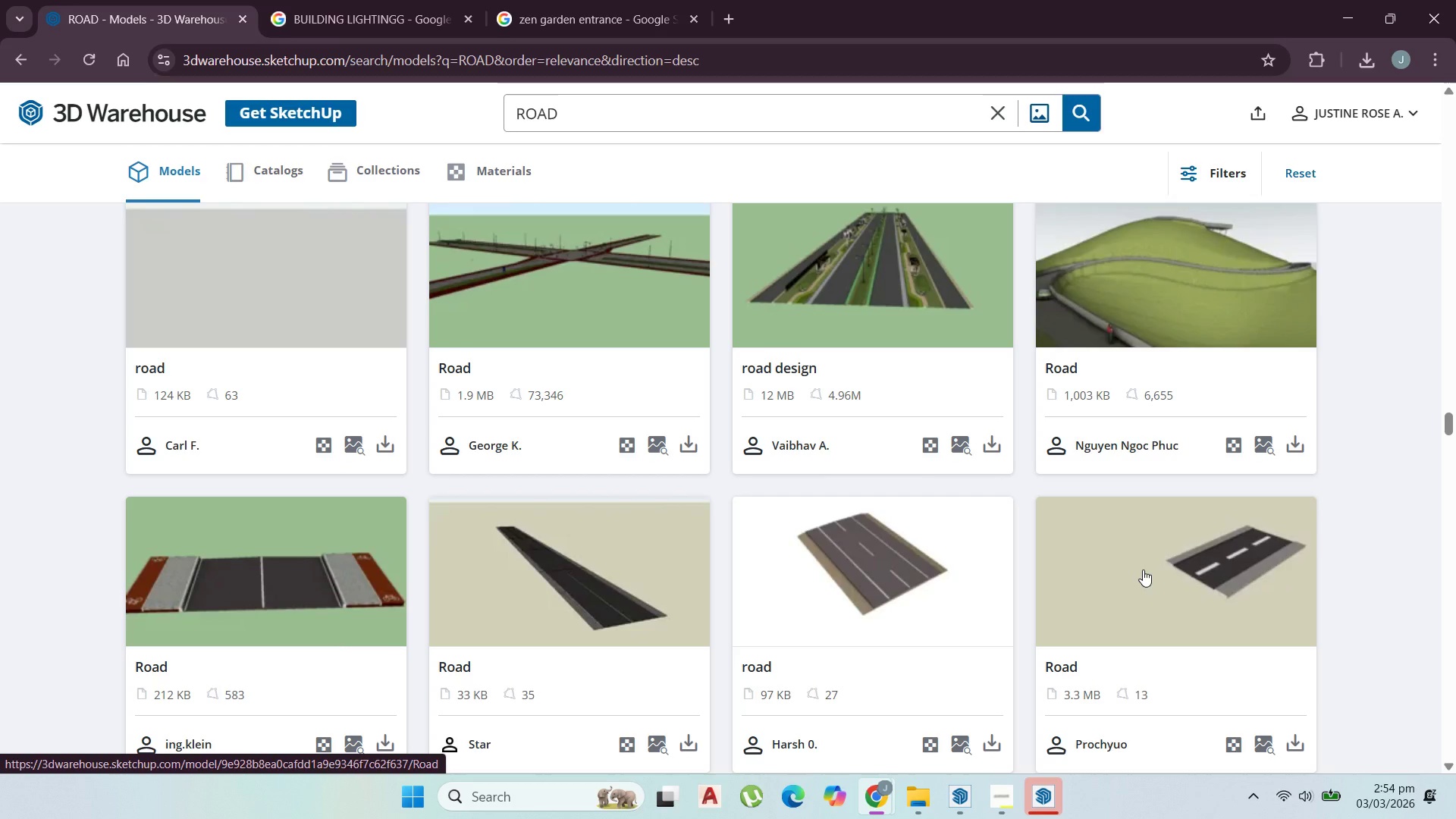 
scroll: coordinate [1145, 565], scroll_direction: up, amount: 2.0
 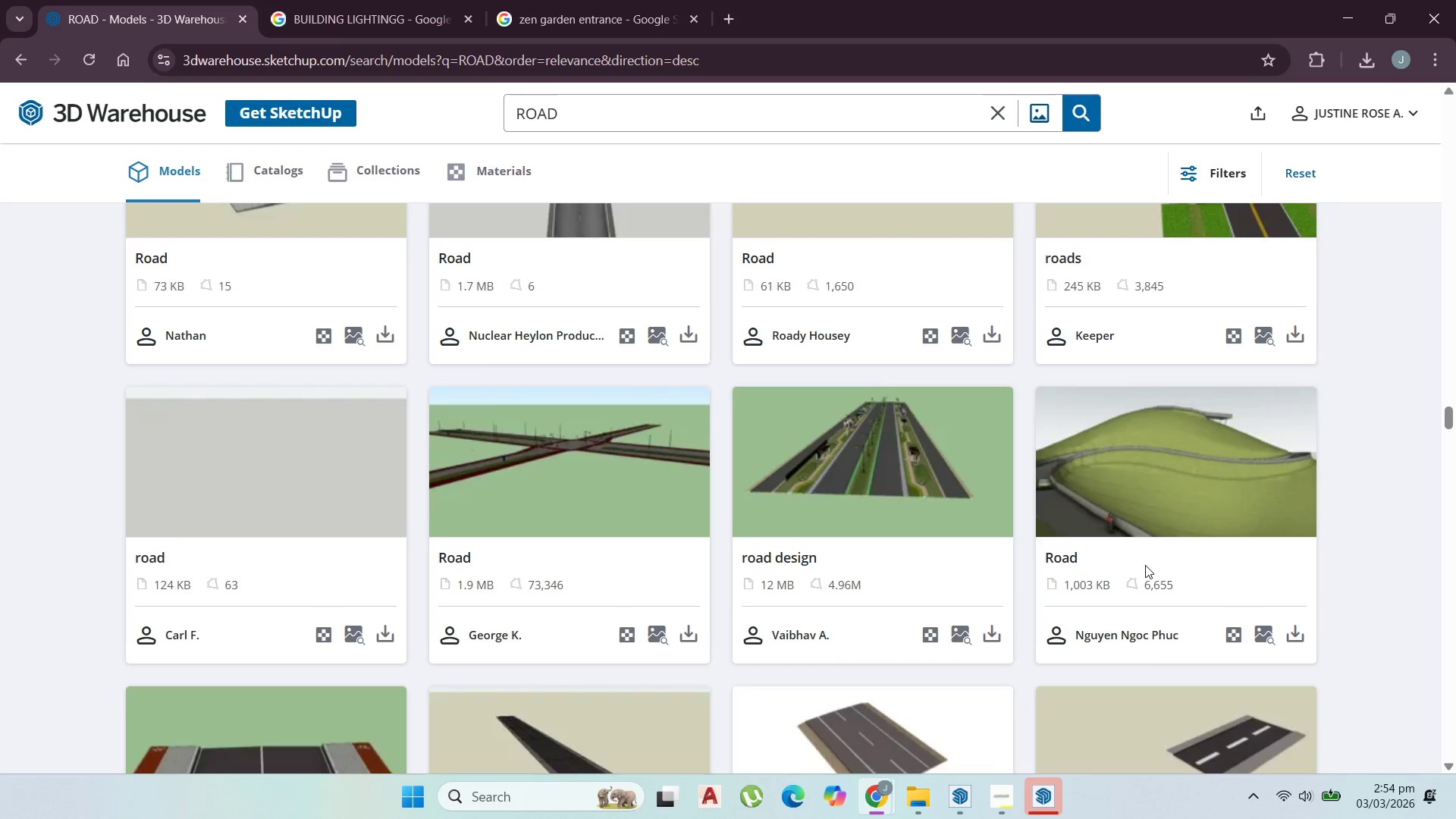 
scroll: coordinate [784, 566], scroll_direction: down, amount: 16.0
 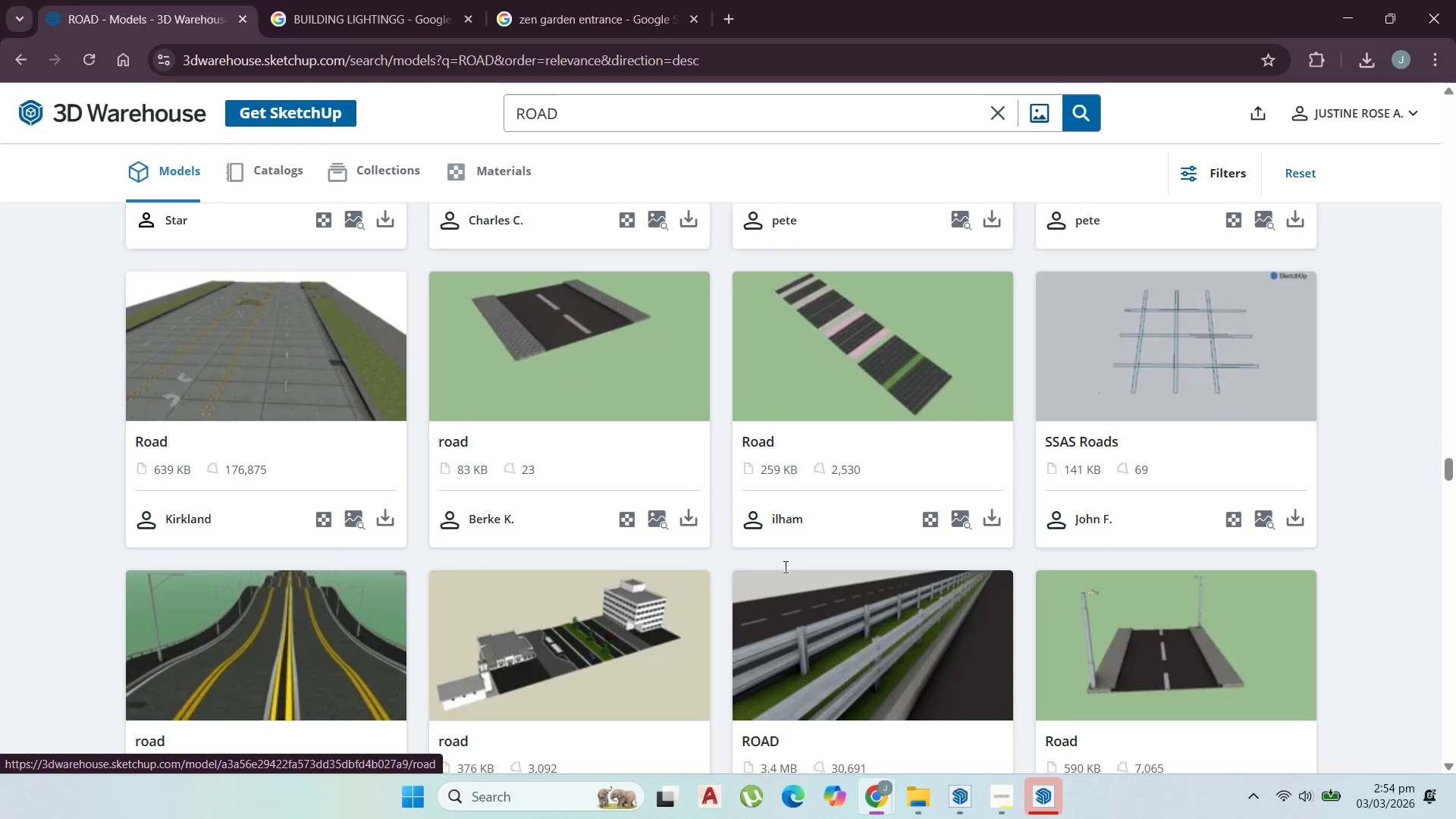 
scroll: coordinate [780, 560], scroll_direction: down, amount: 4.0
 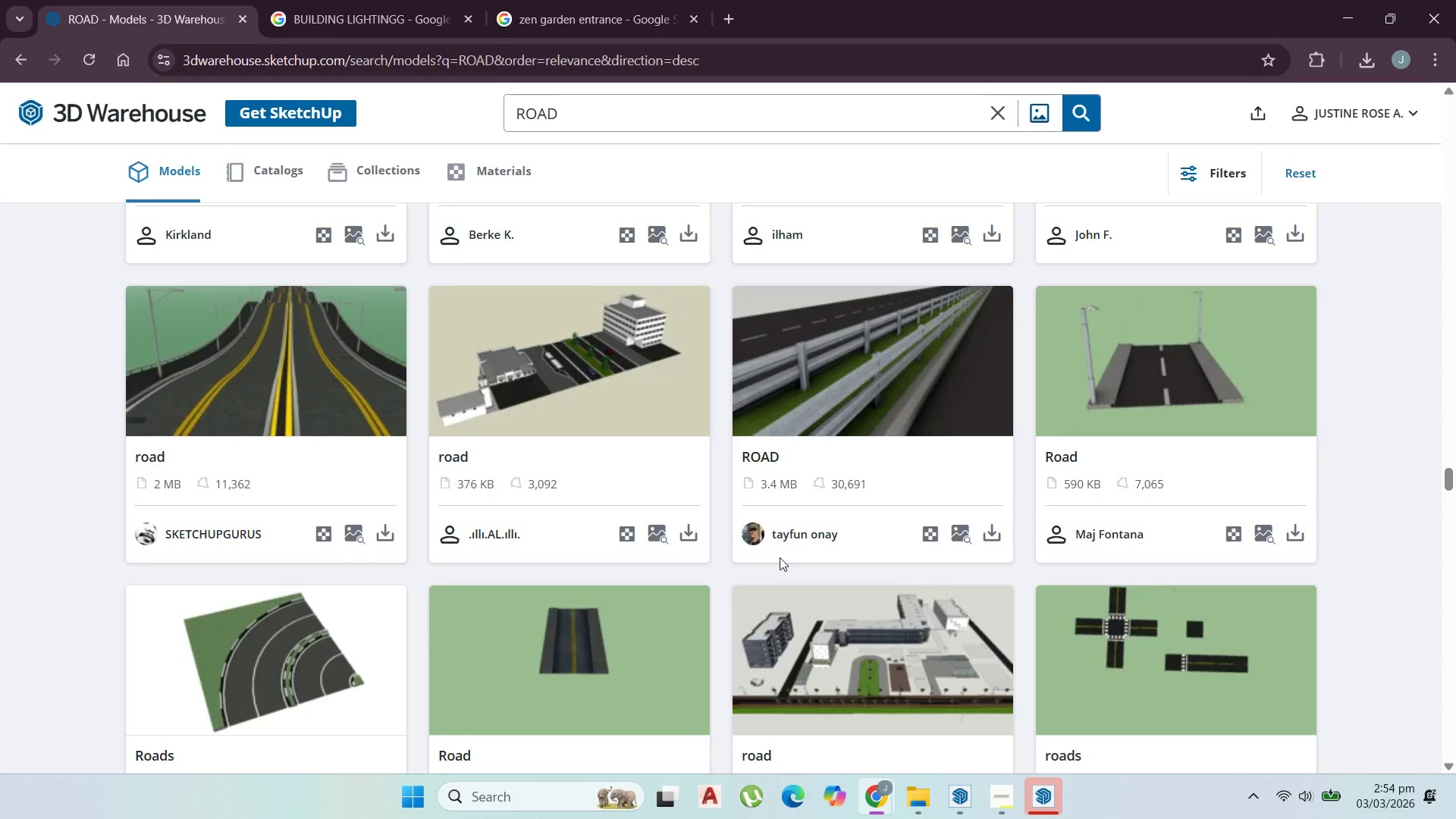 
scroll: coordinate [783, 554], scroll_direction: none, amount: 0.0
 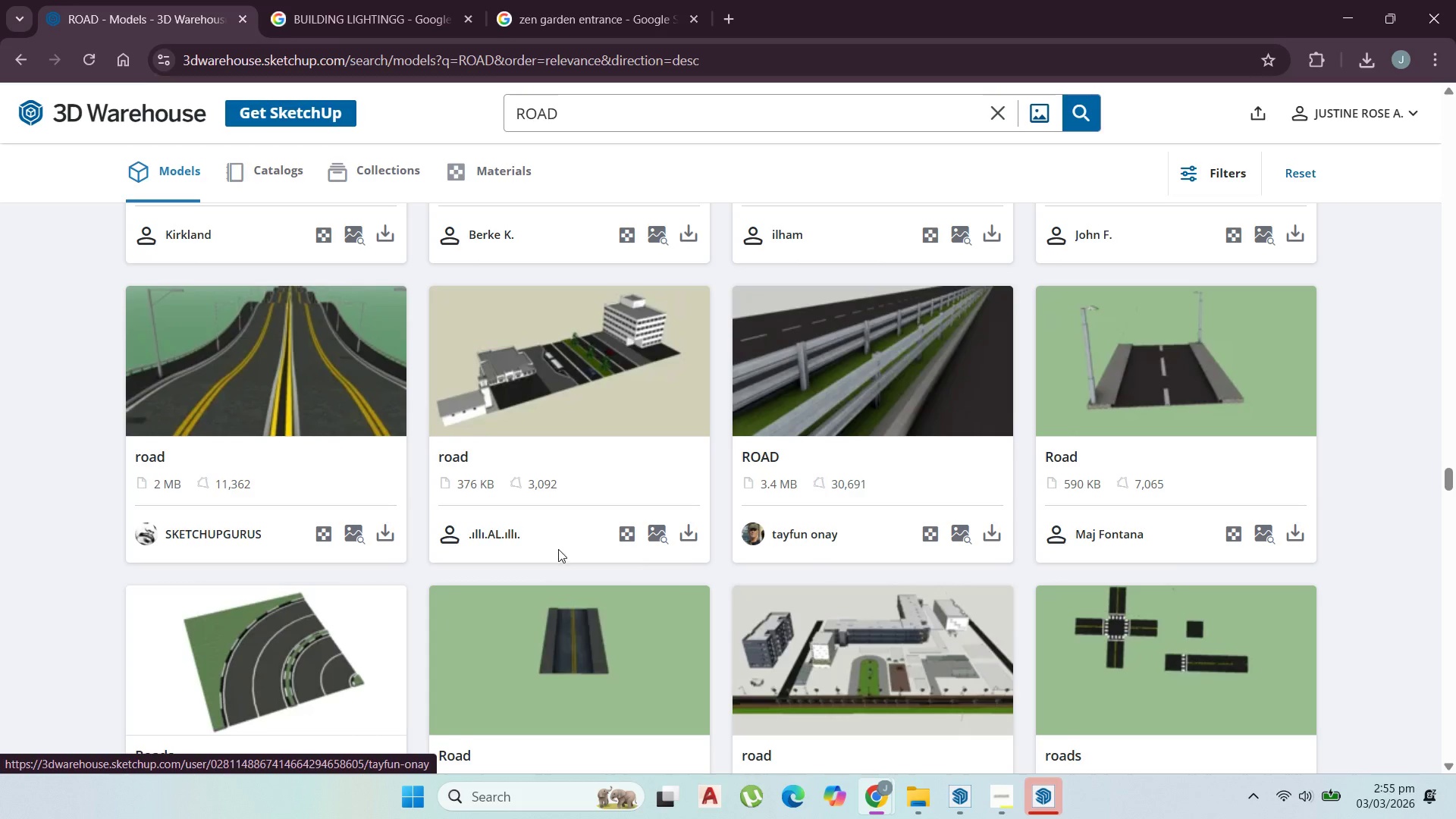 
wait(5.23)
 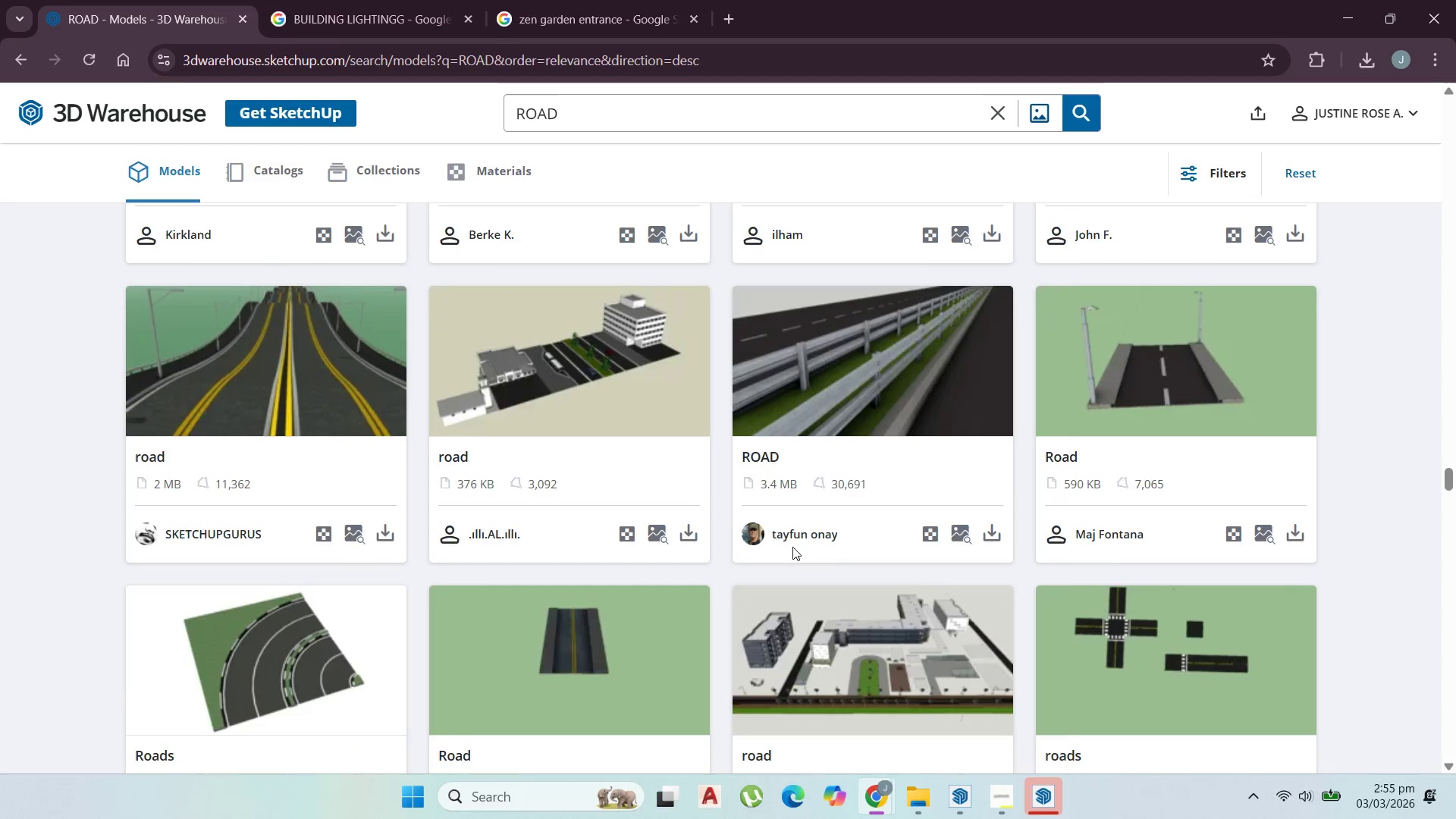 
scroll: coordinate [500, 524], scroll_direction: down, amount: 4.0
 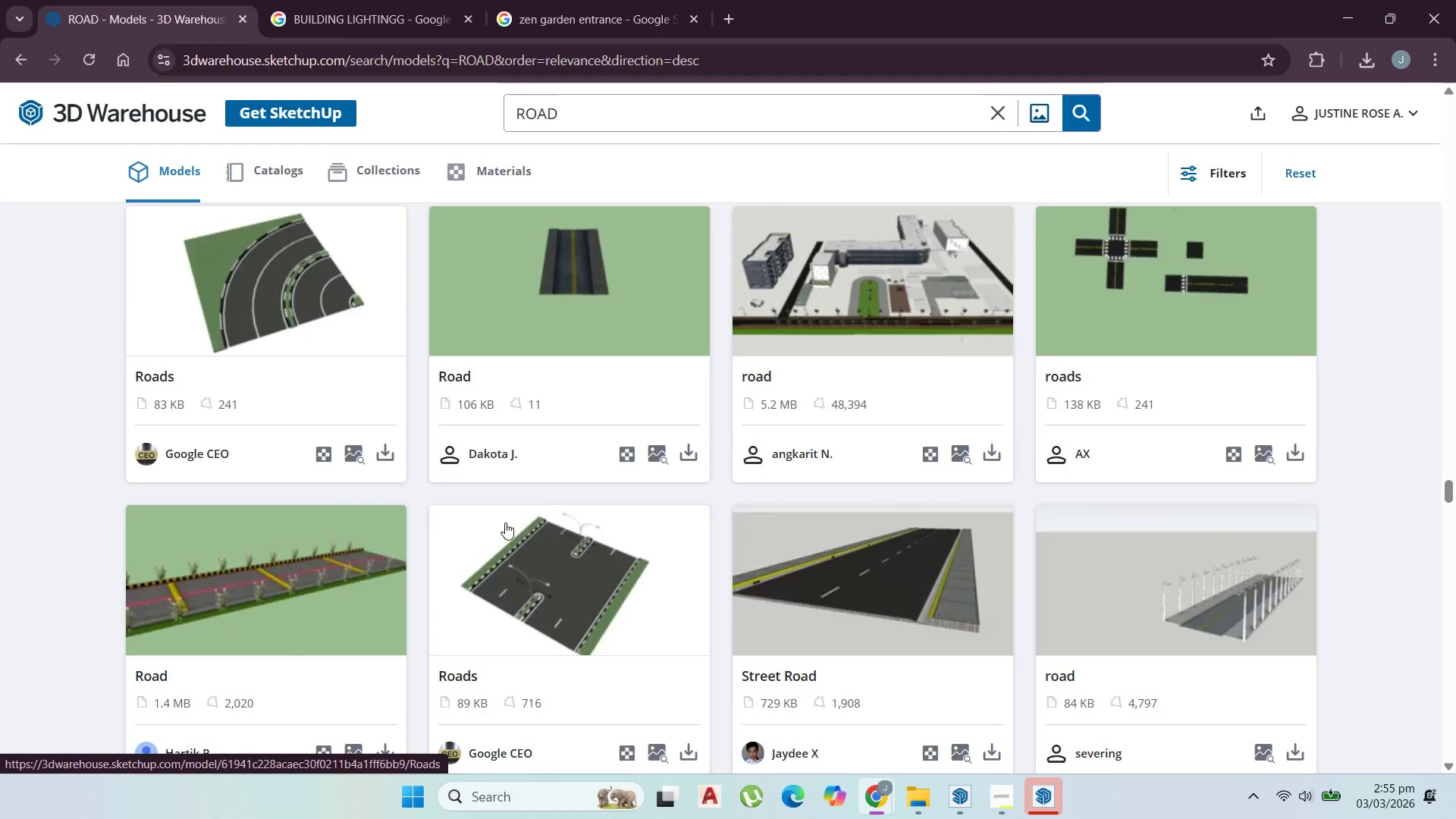 
scroll: coordinate [526, 520], scroll_direction: up, amount: 5.0
 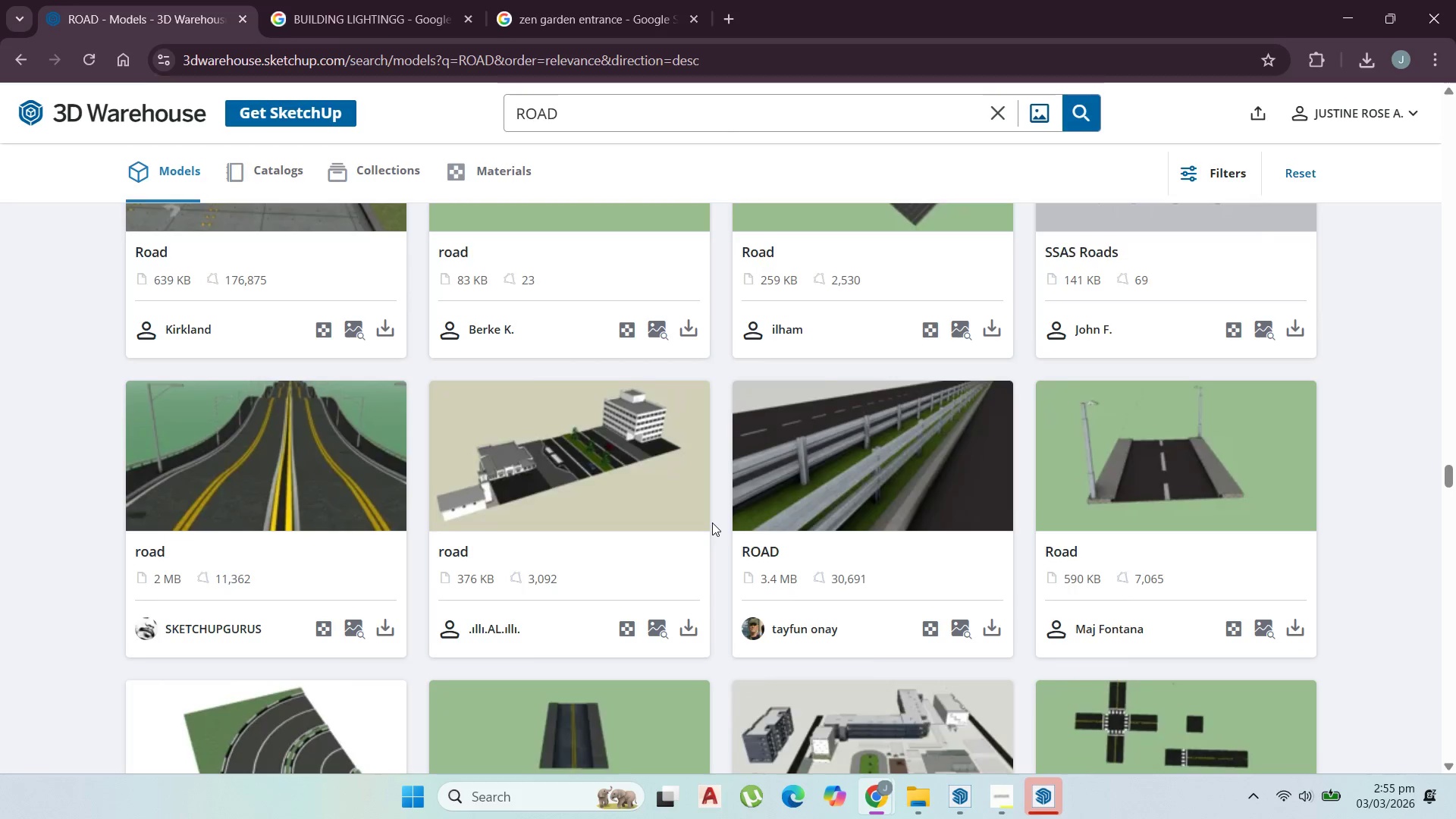 
scroll: coordinate [714, 524], scroll_direction: down, amount: 6.0
 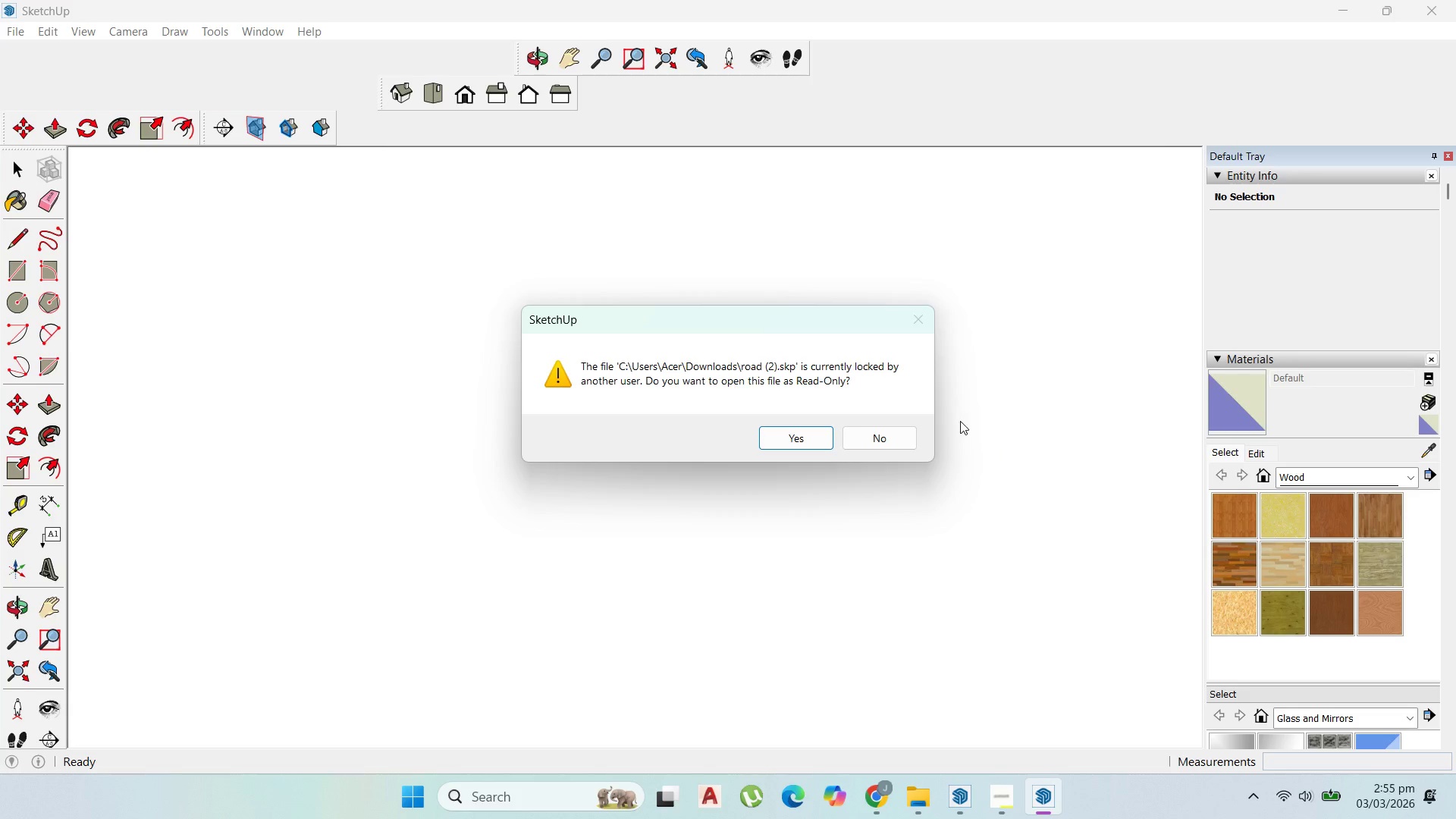 
left_click([908, 429])
 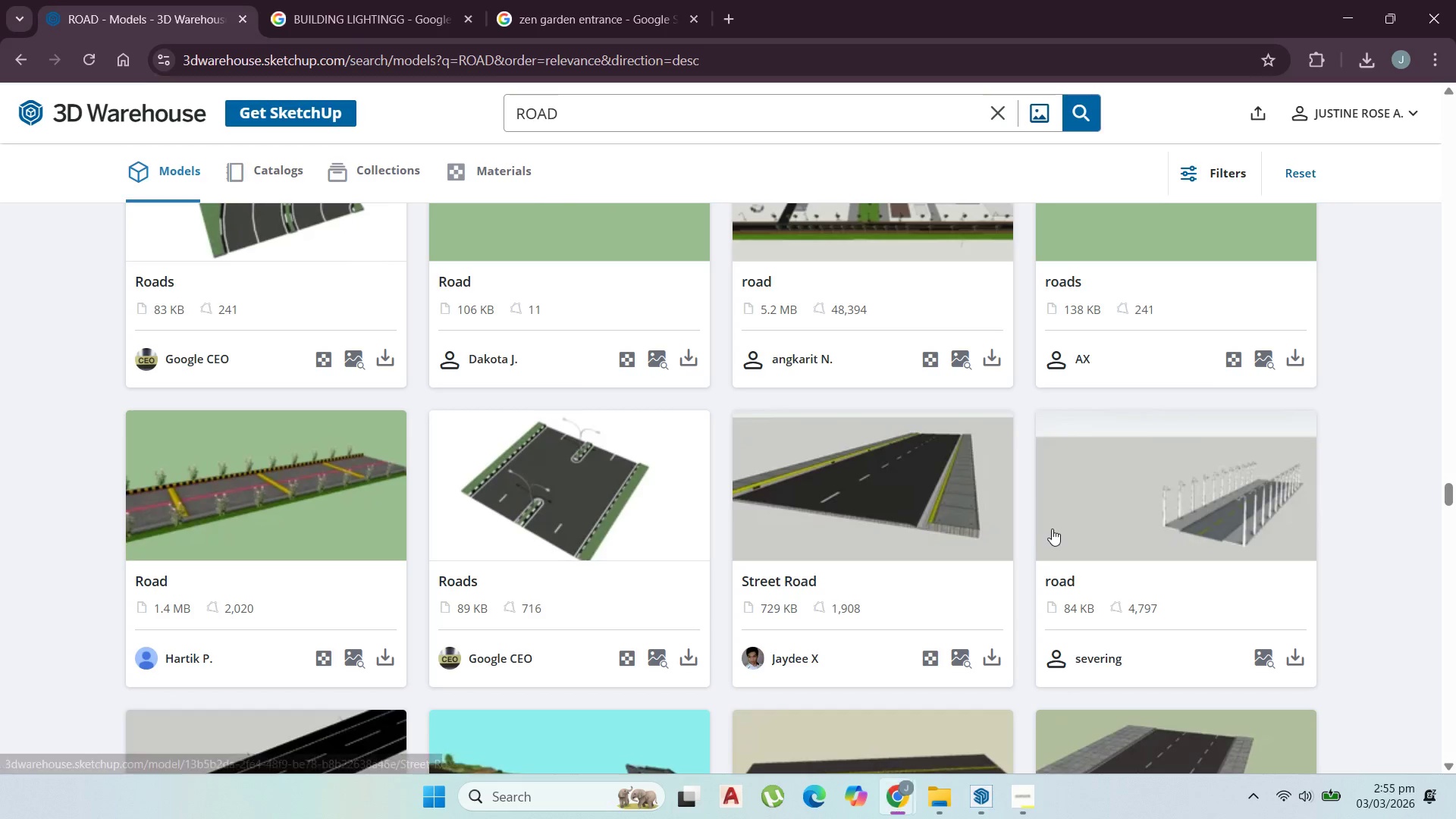 
scroll: coordinate [1038, 522], scroll_direction: down, amount: 18.0
 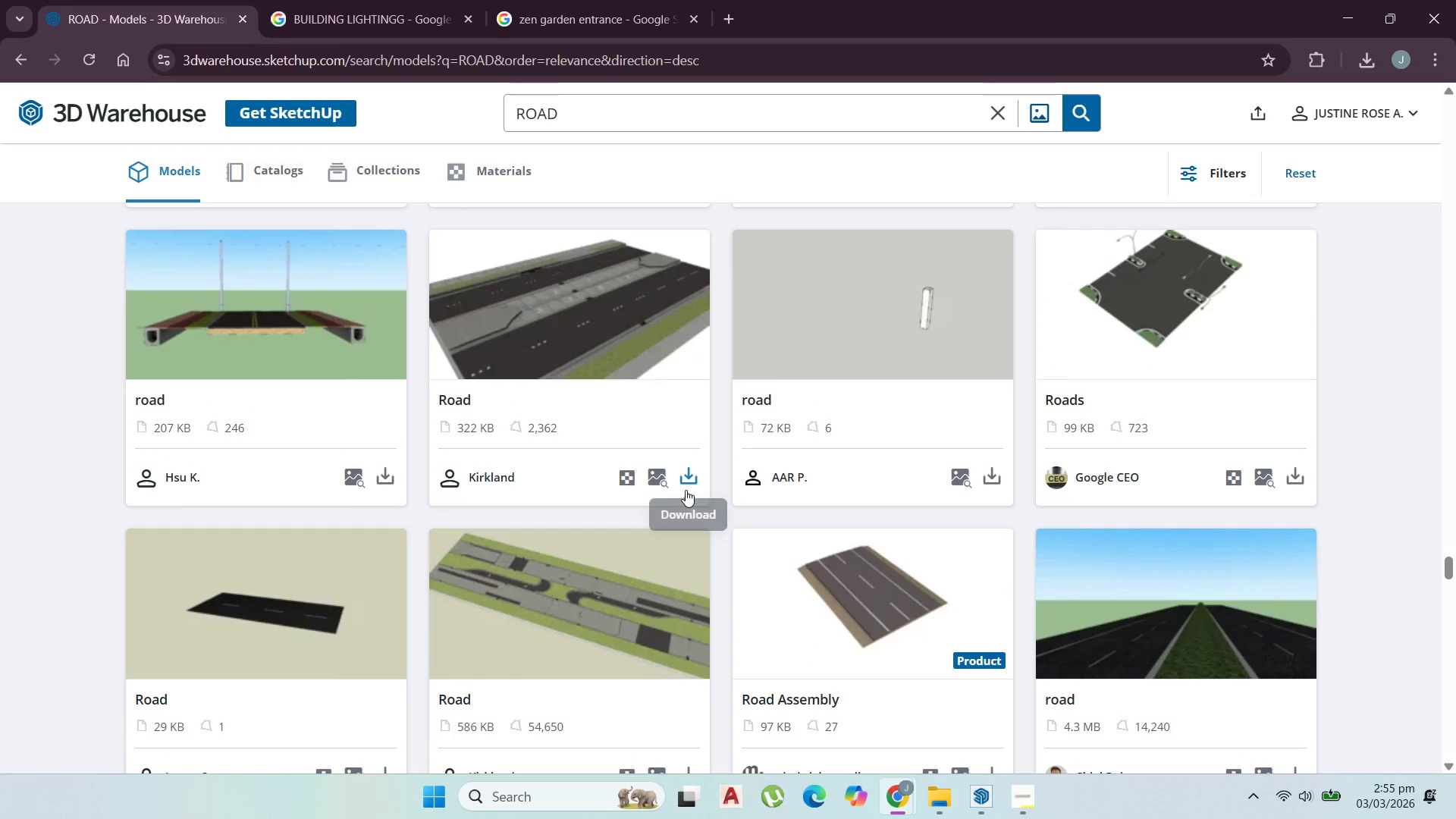 
wait(5.42)
 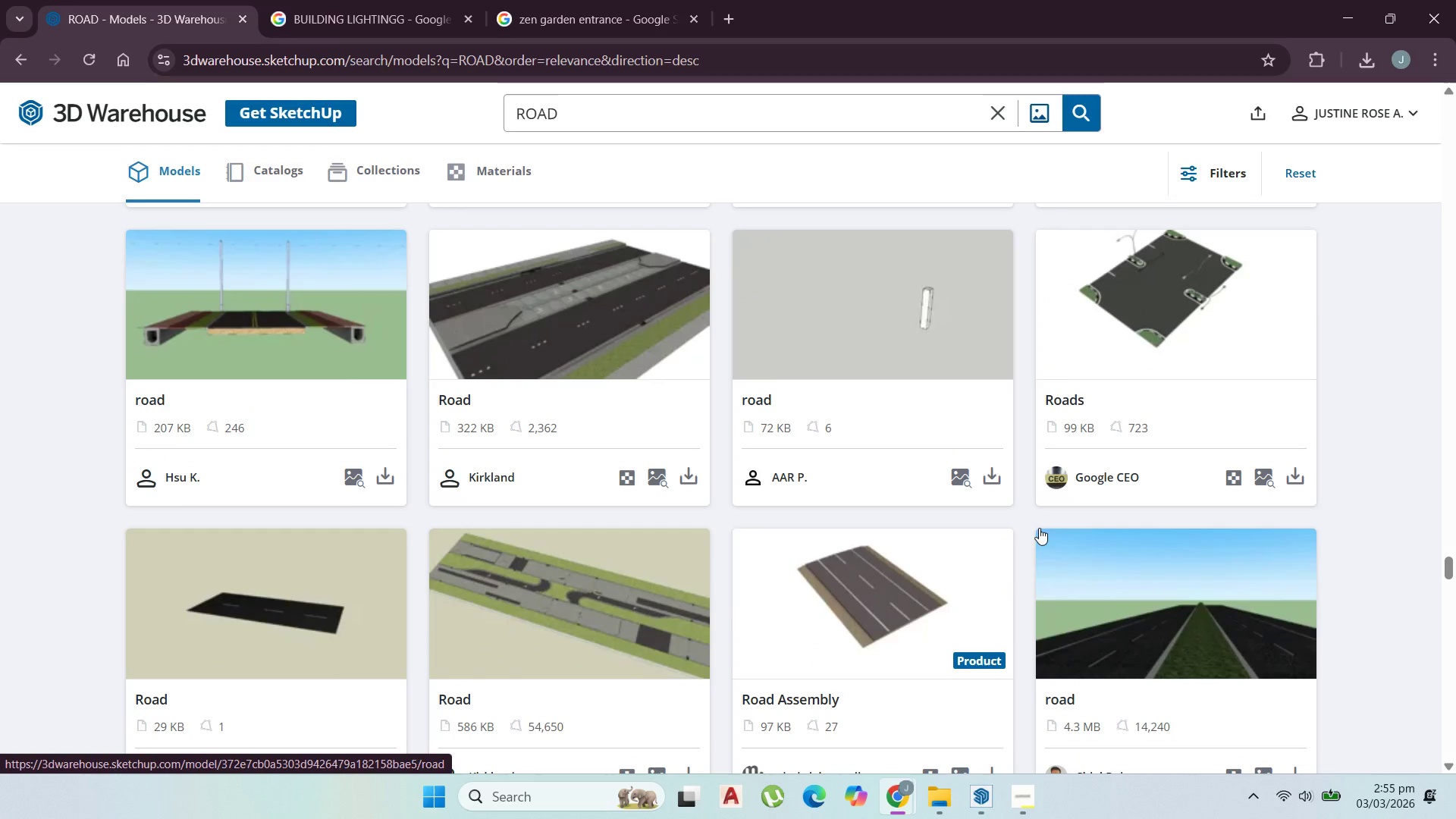 
scroll: coordinate [526, 495], scroll_direction: down, amount: 19.0
 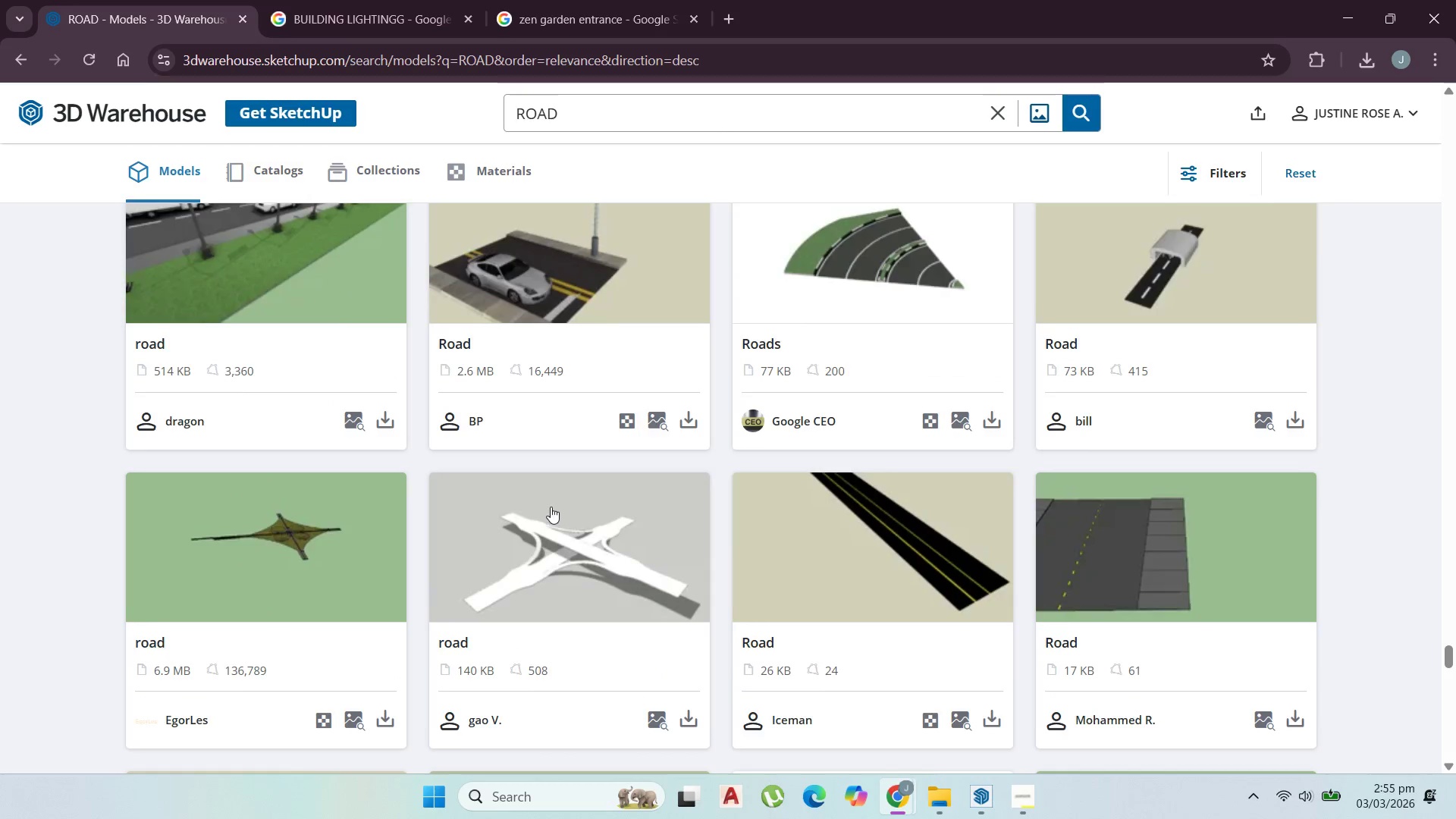 
scroll: coordinate [582, 519], scroll_direction: down, amount: 11.0
 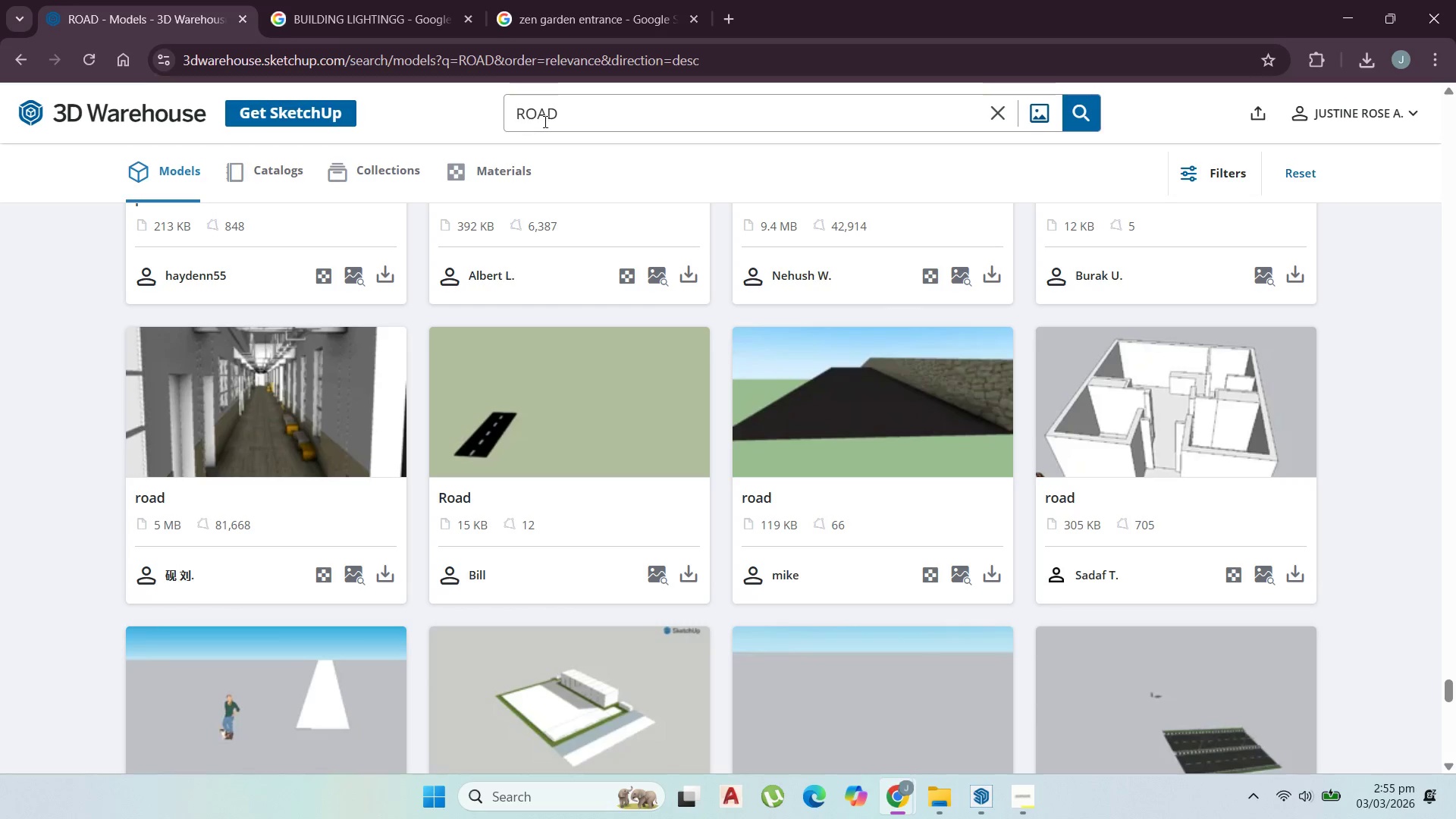 
left_click([597, 114])
 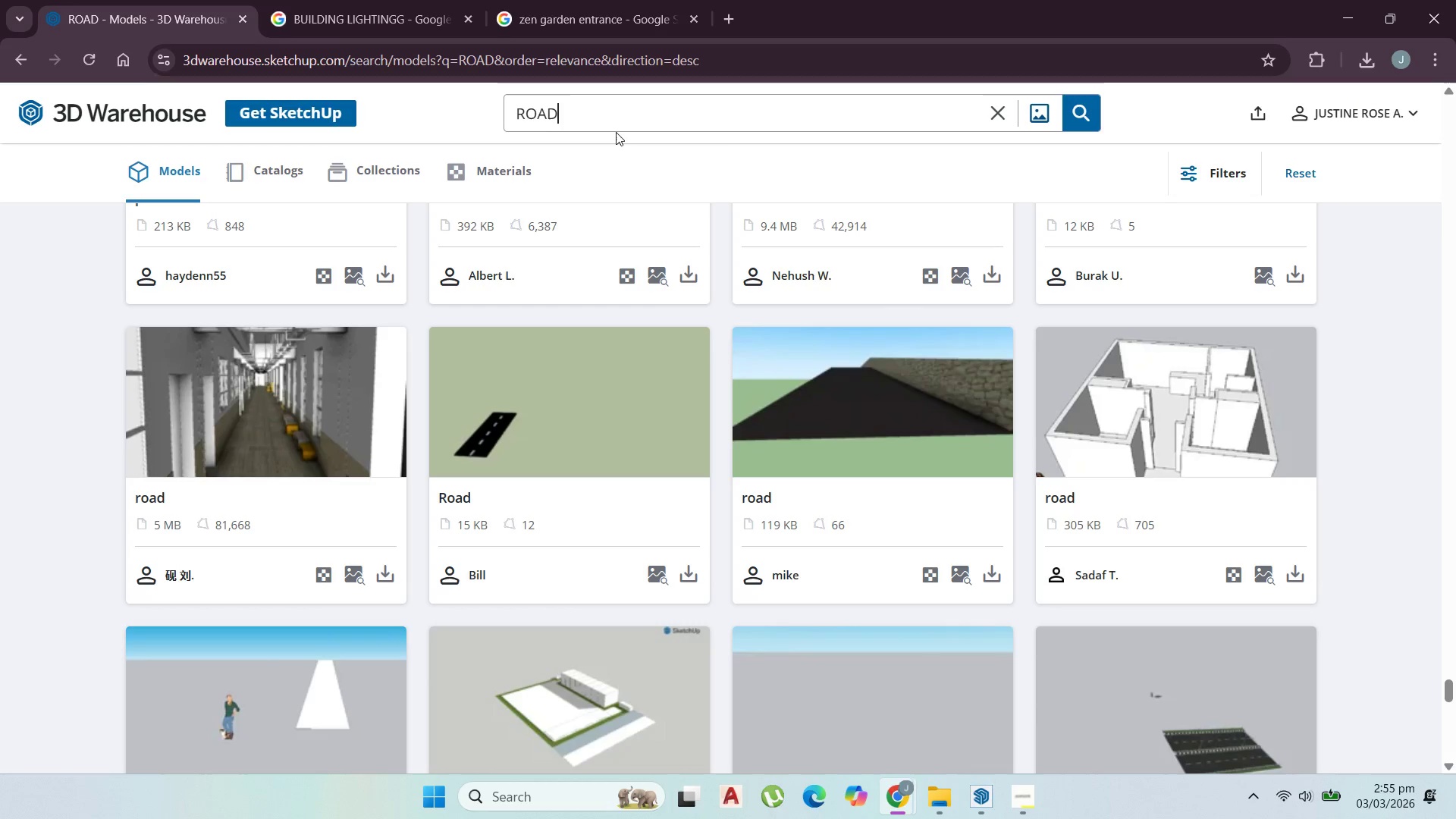 
key(S)
 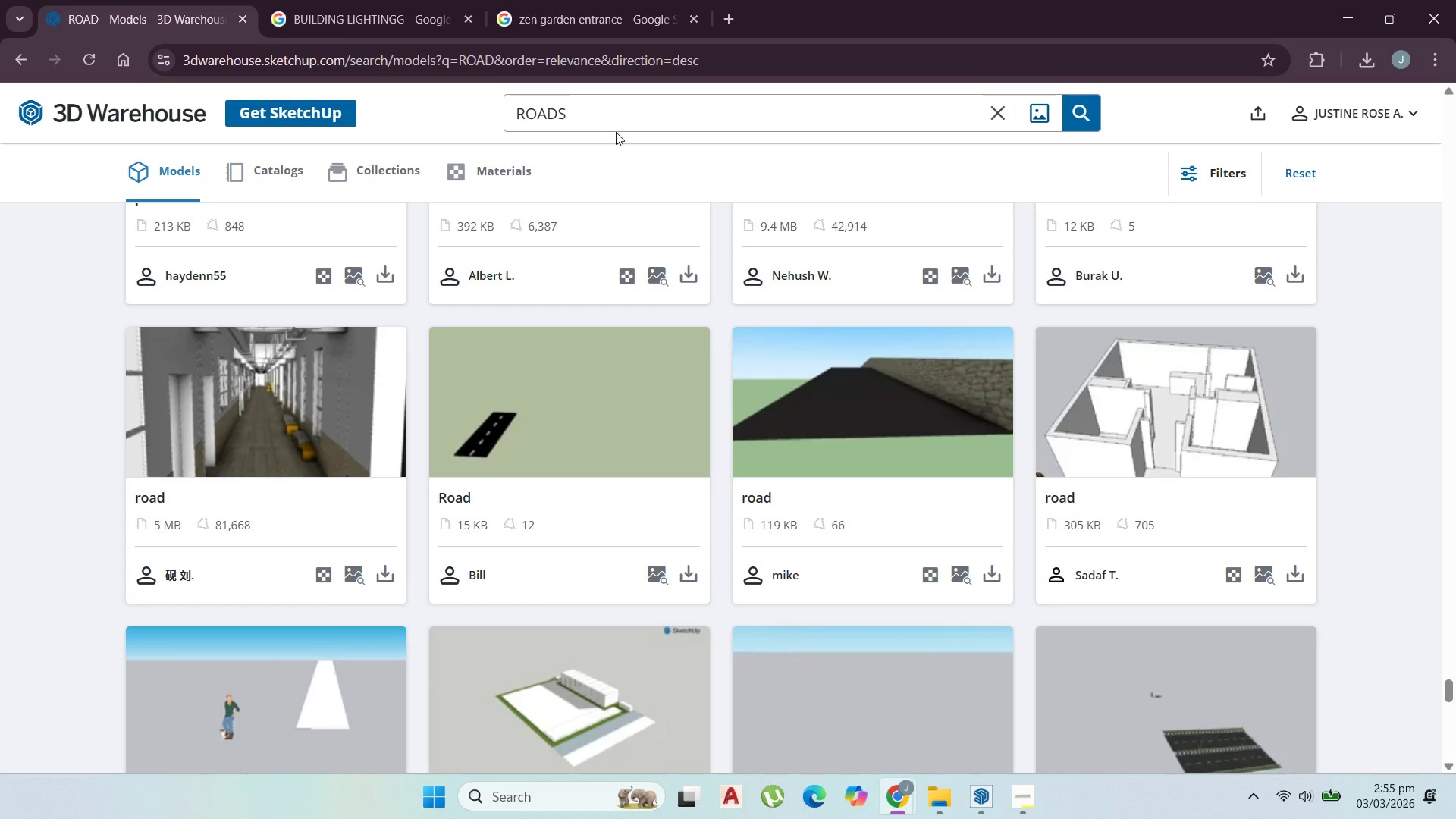 
key(Enter)
 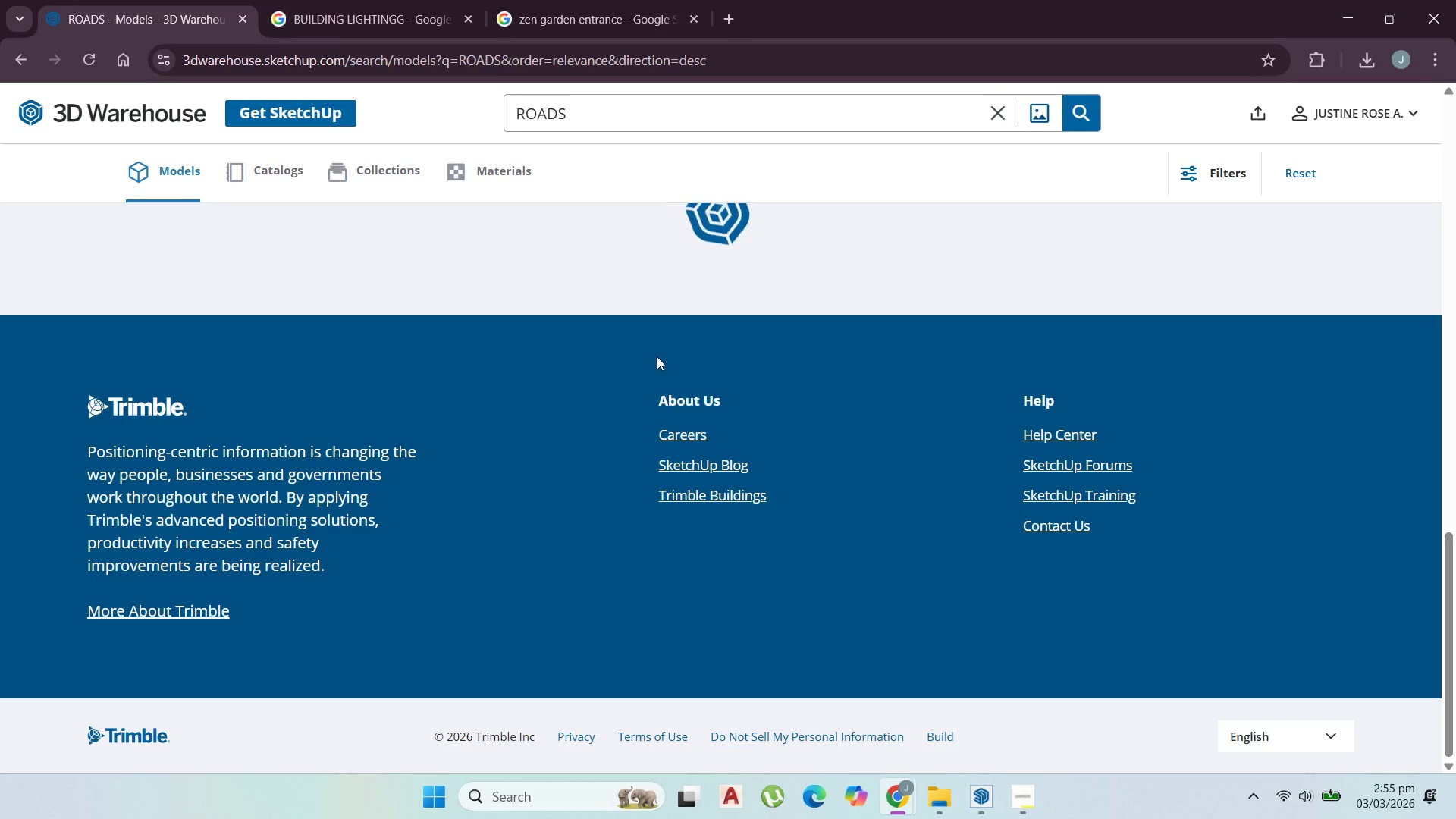 
scroll: coordinate [658, 460], scroll_direction: up, amount: 62.0
 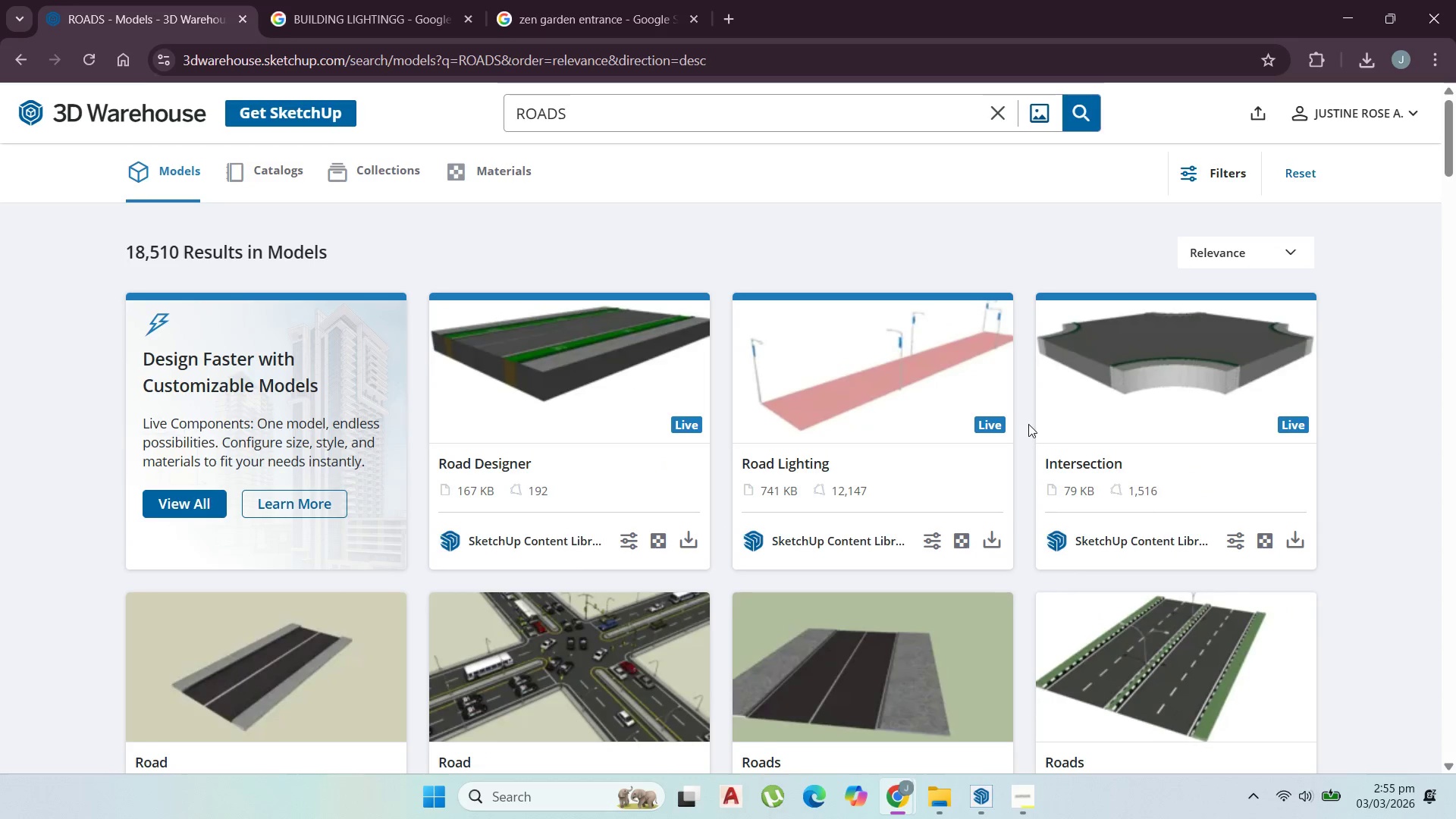 
scroll: coordinate [573, 623], scroll_direction: down, amount: 8.0
 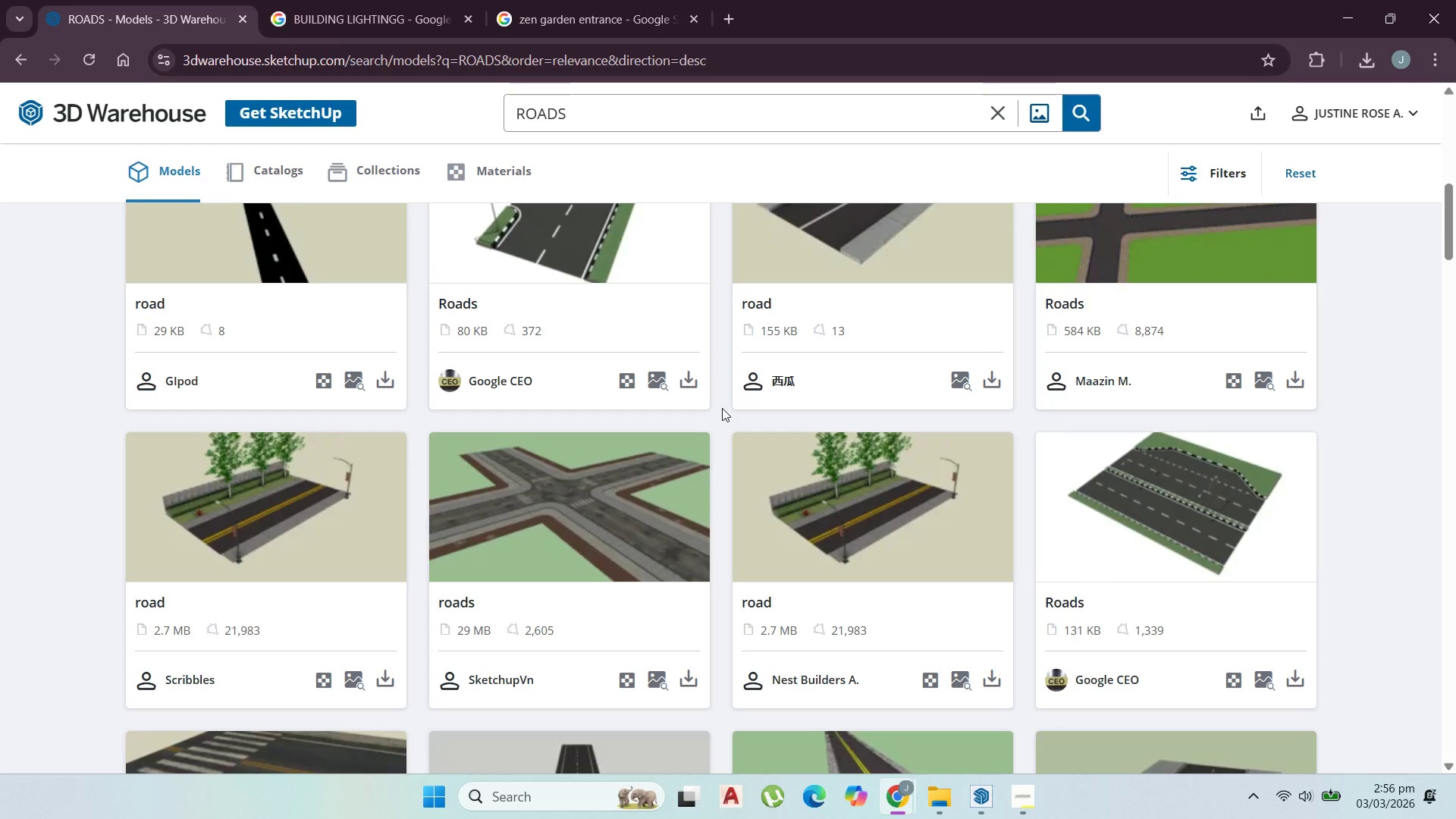 
wait(5.72)
 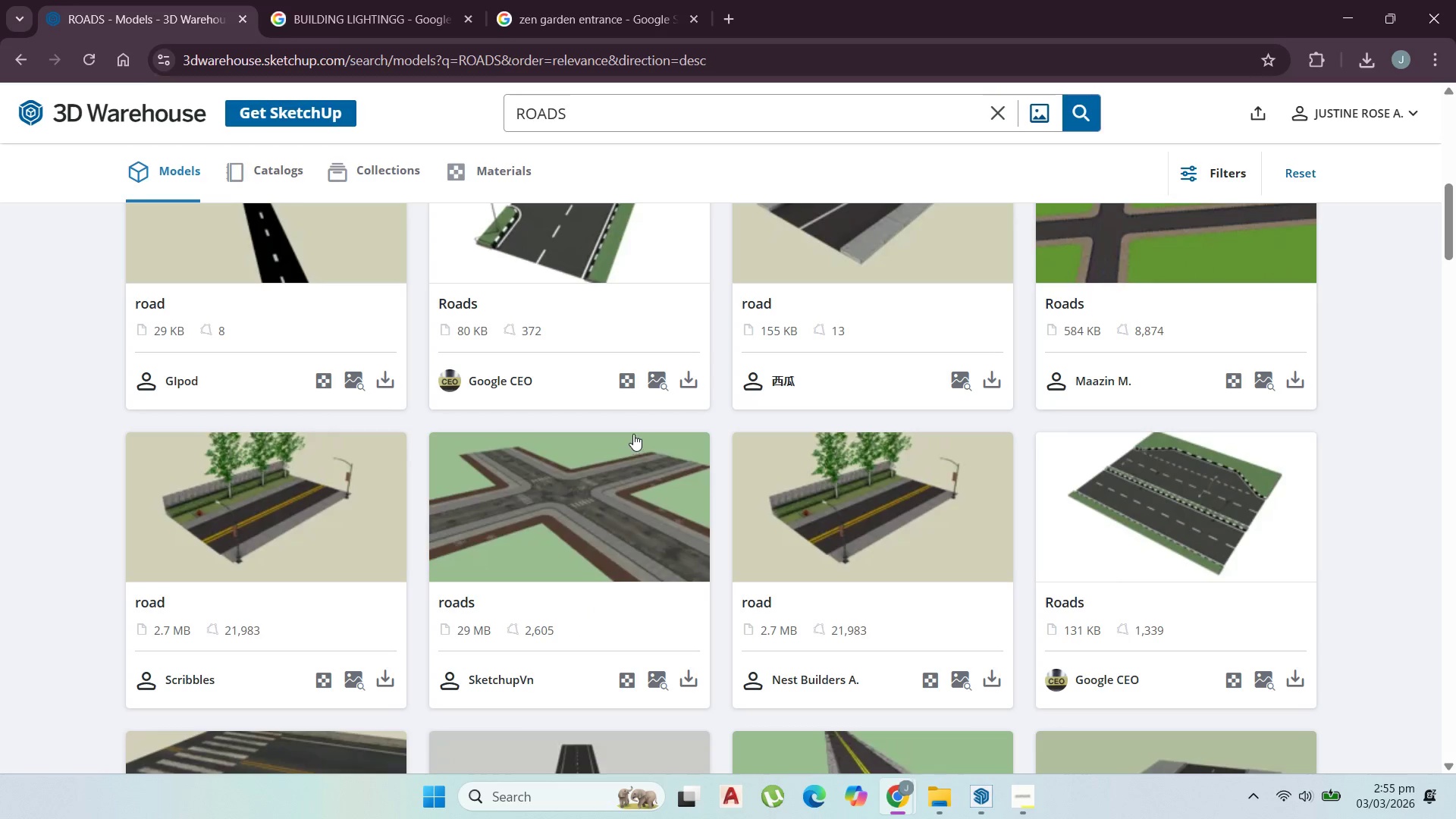 
scroll: coordinate [892, 513], scroll_direction: down, amount: 14.0
 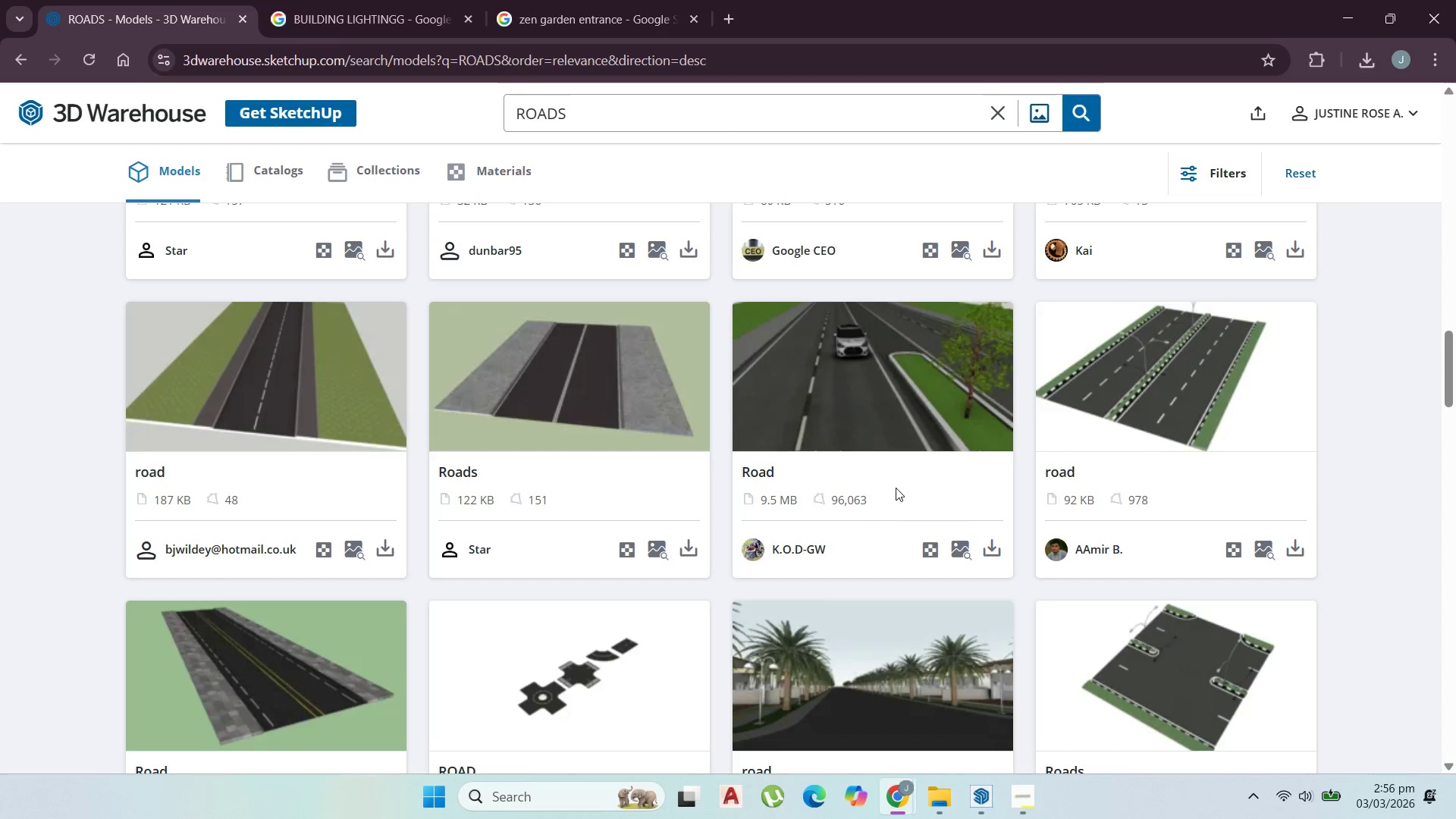 
wait(5.15)
 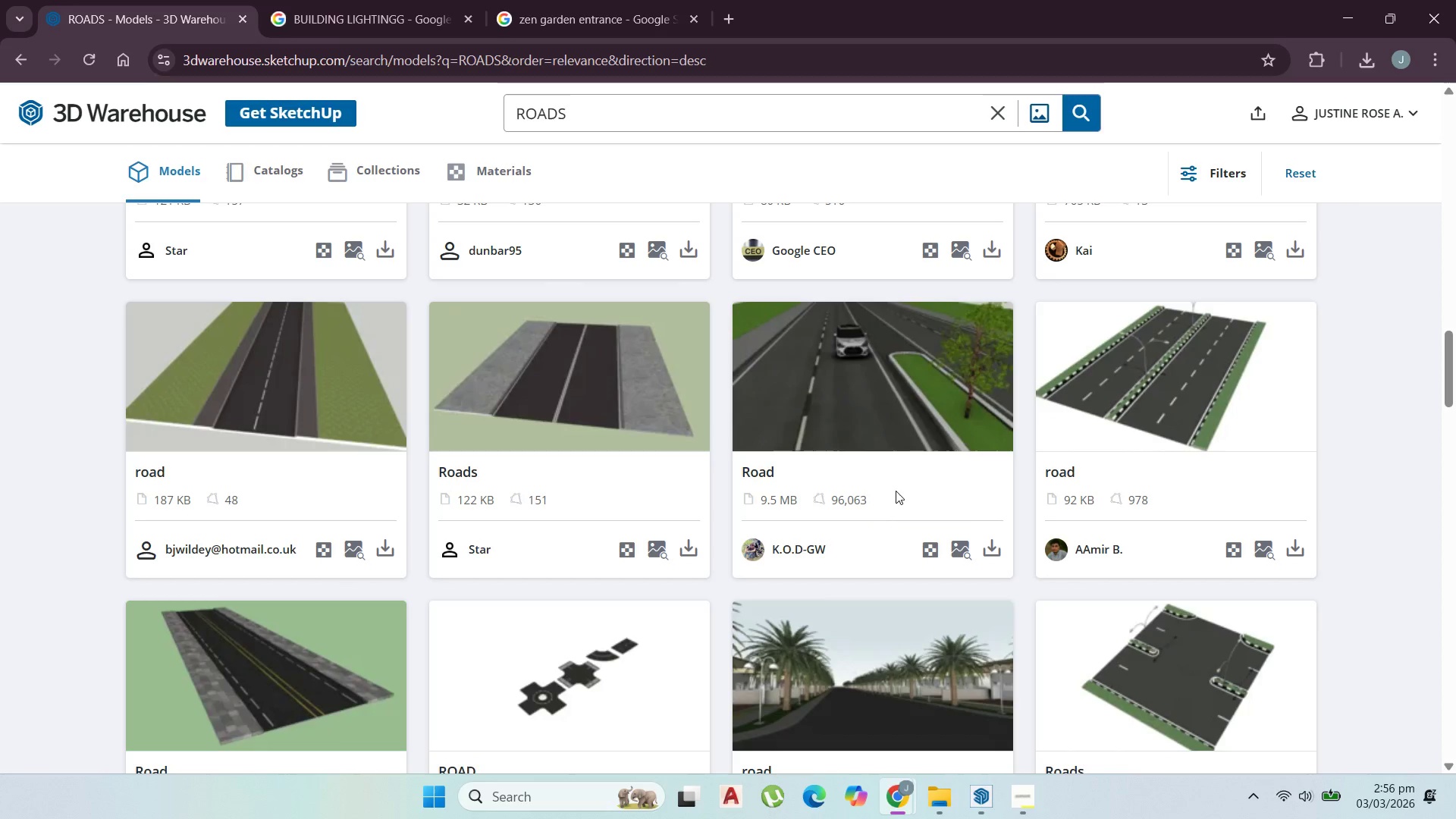 
left_click([987, 552])
 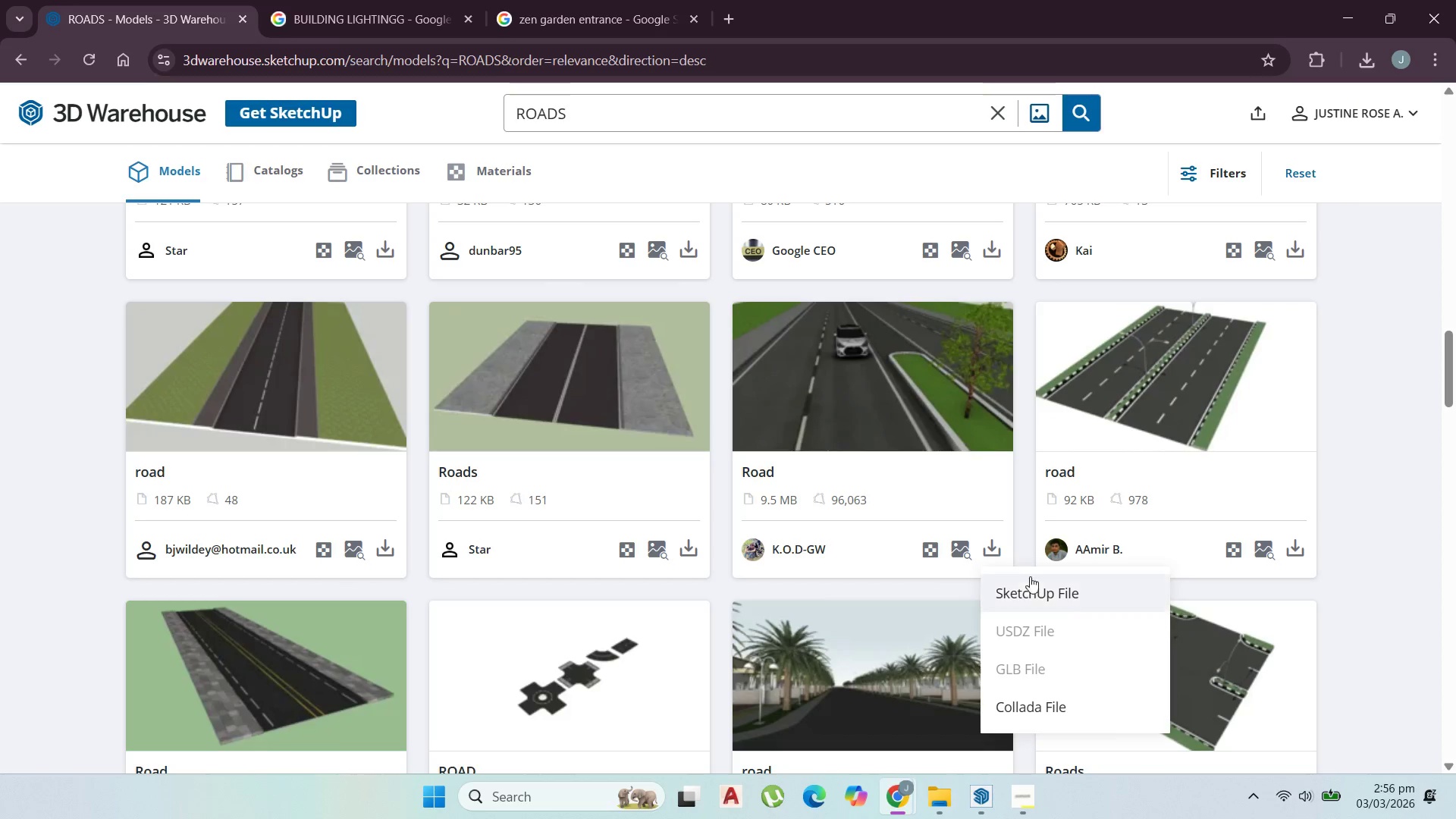 
left_click([1040, 591])
 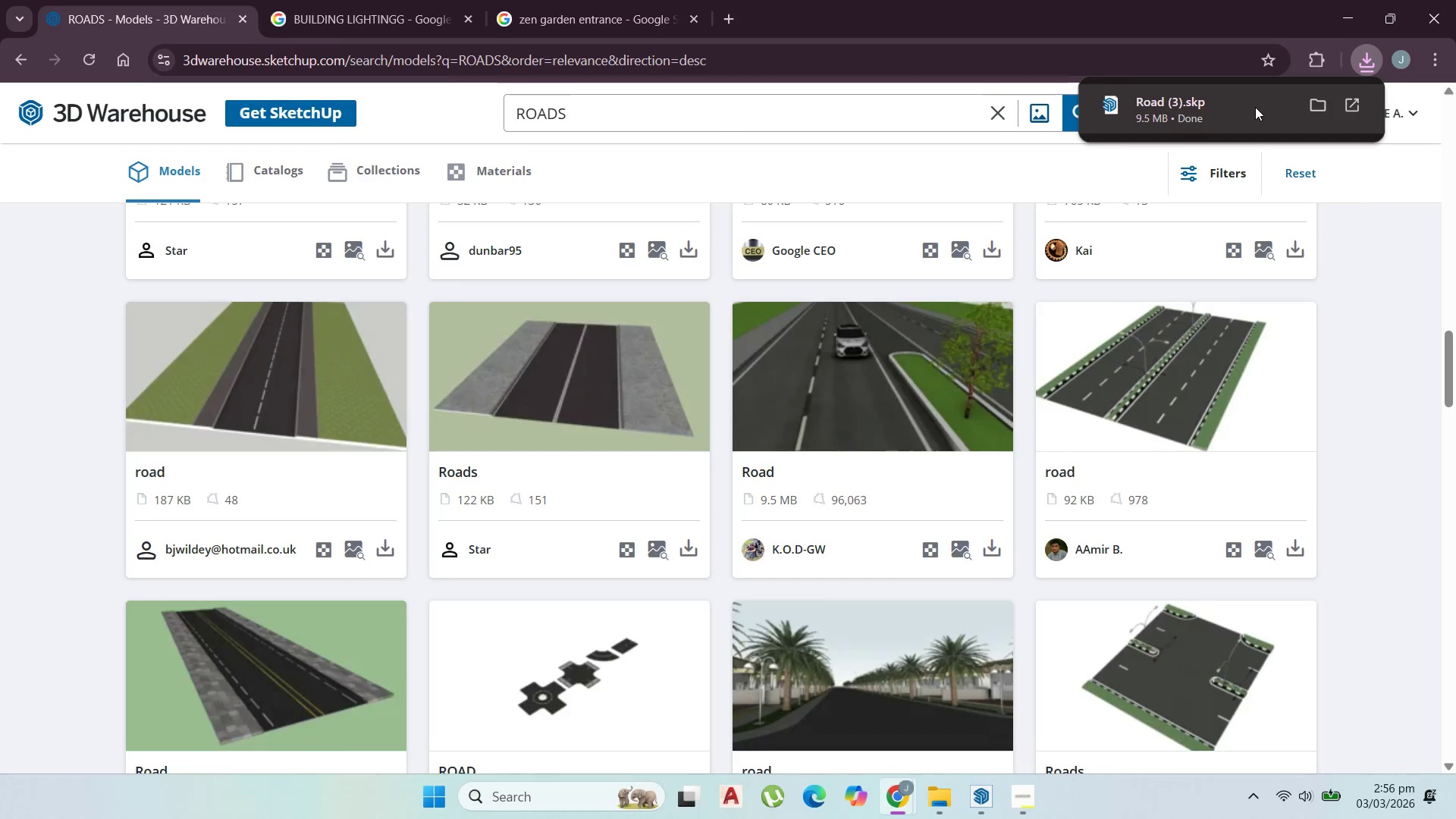 
wait(11.66)
 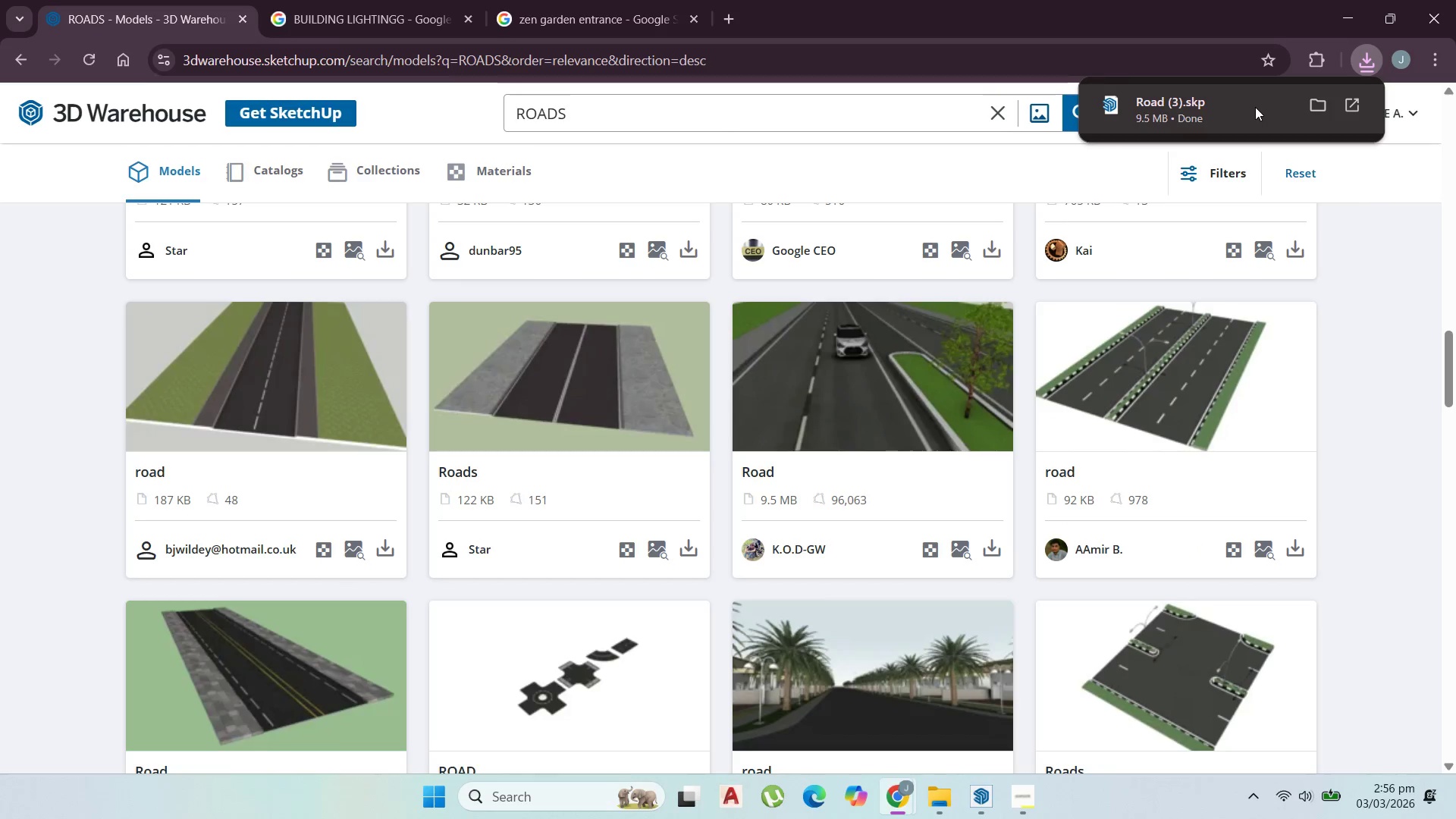 
left_click([1253, 100])
 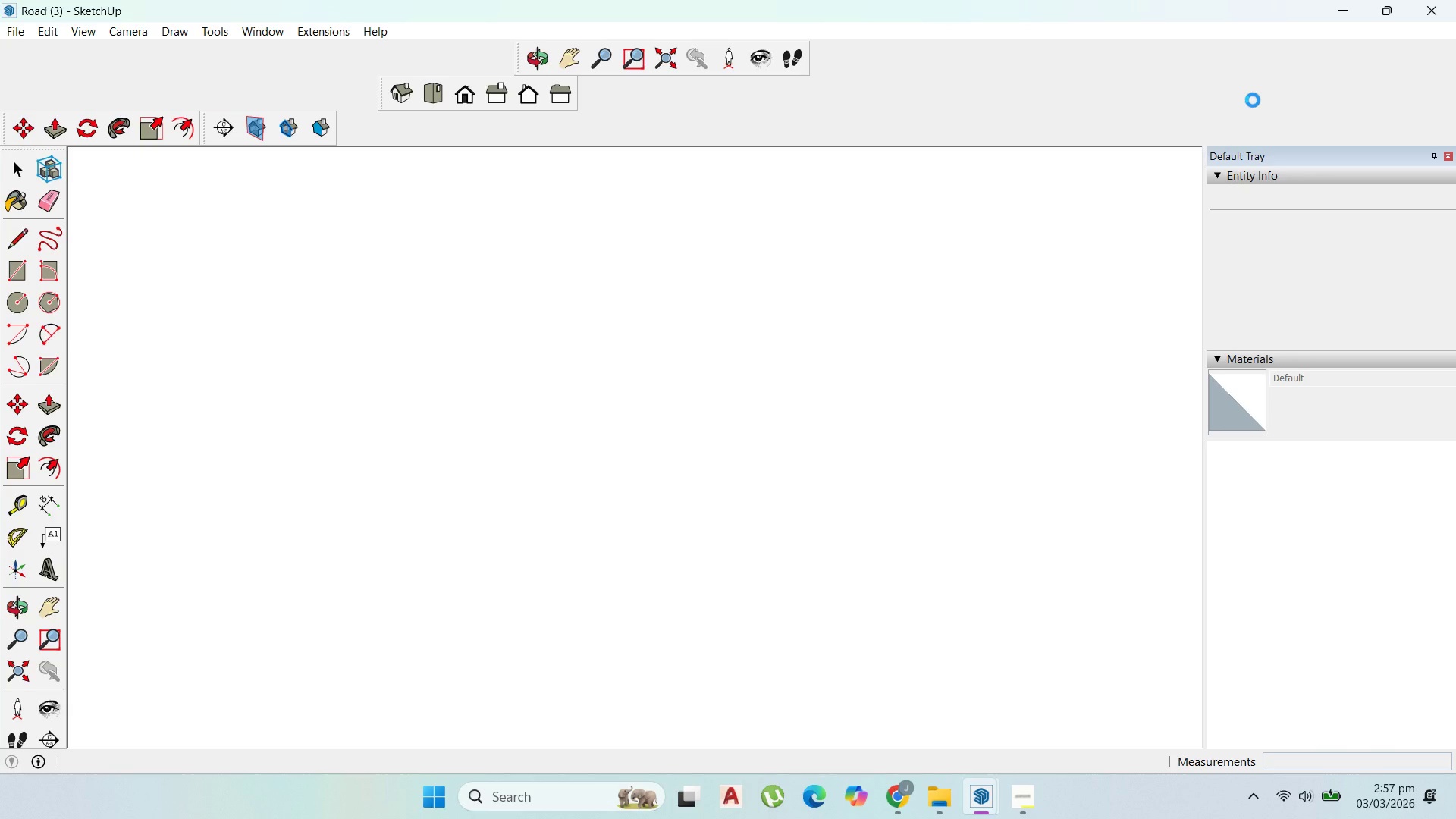 
wait(38.86)
 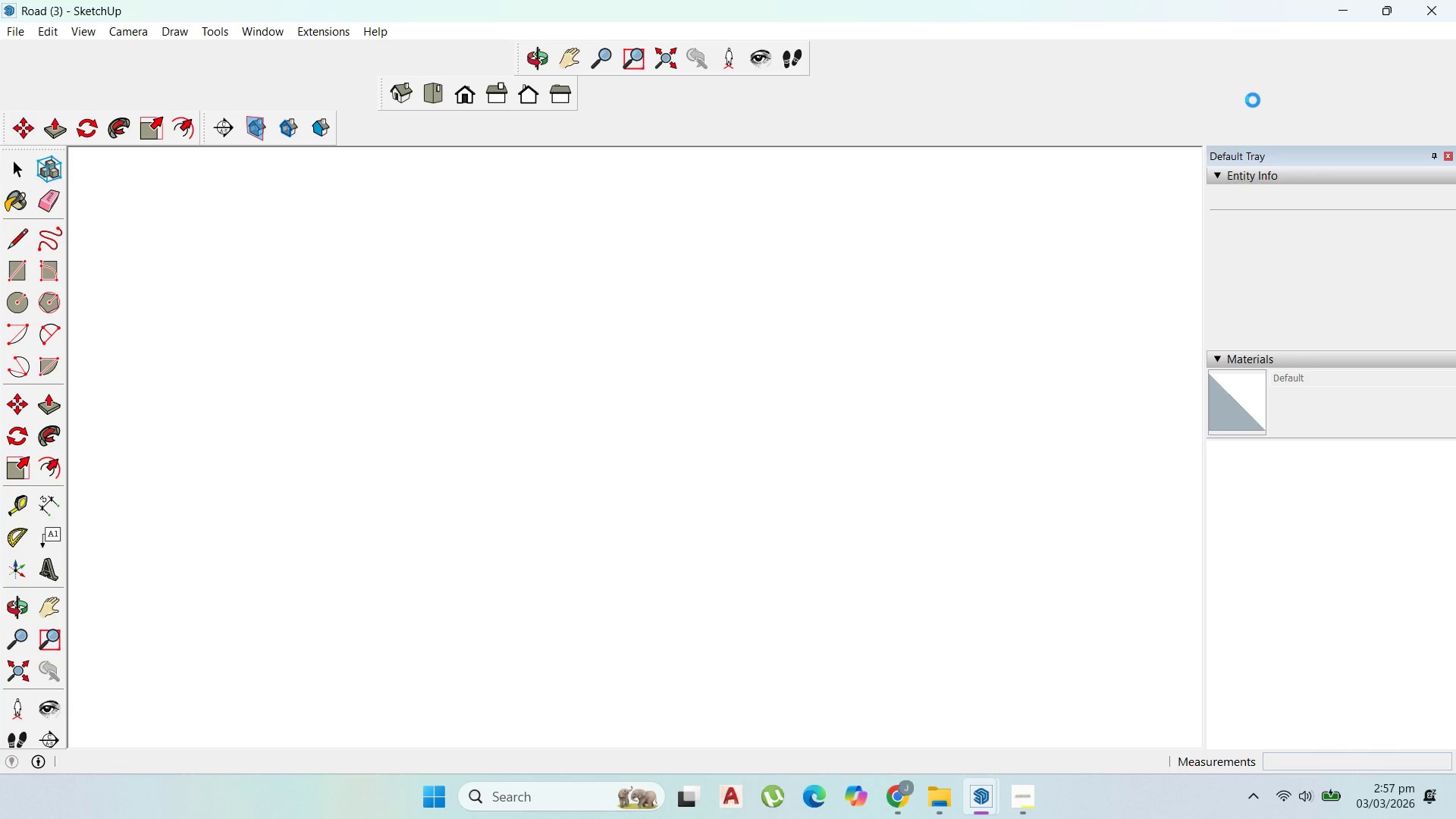 
left_click([677, 460])
 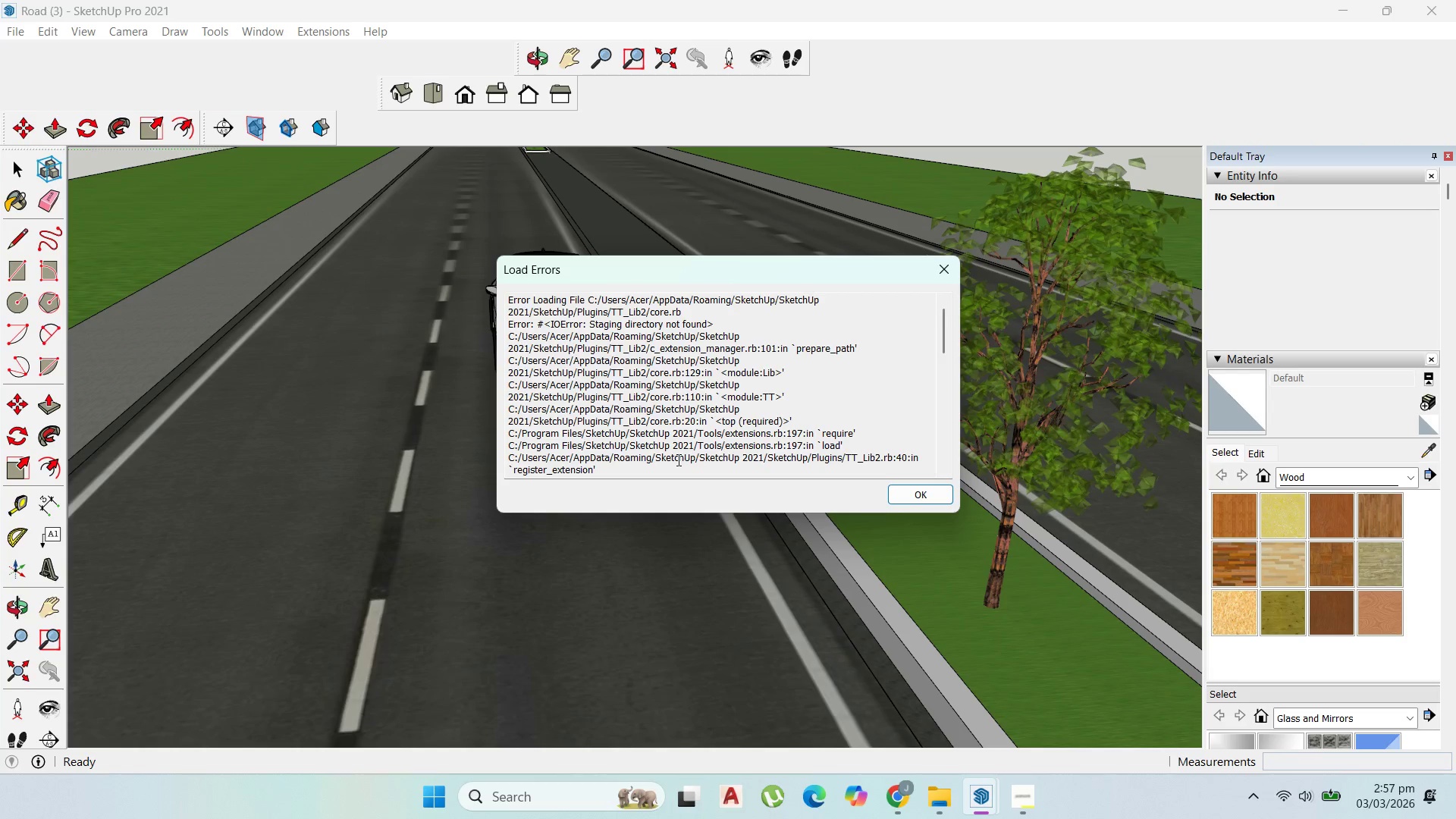 
left_click([921, 494])
 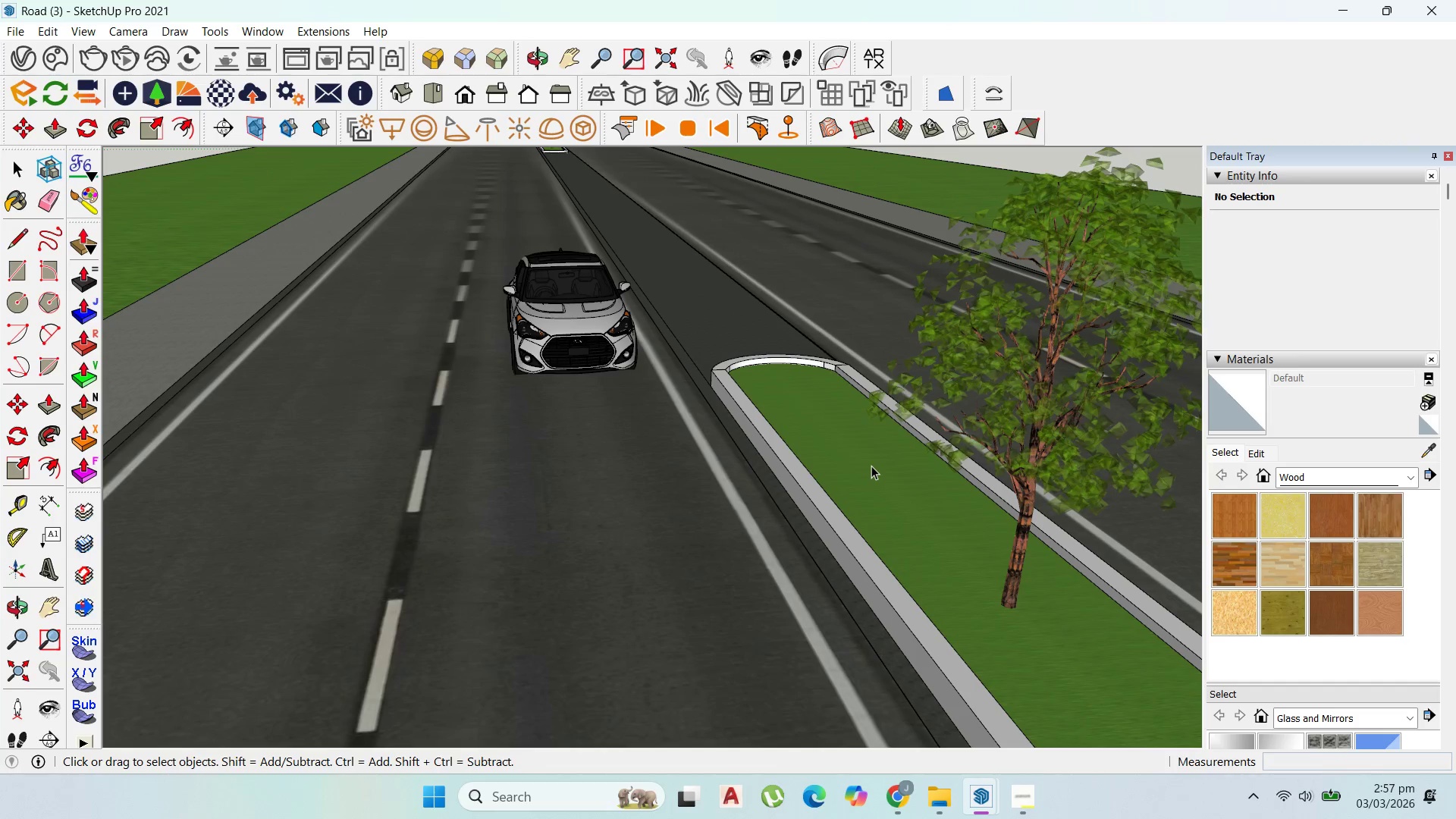 
scroll: coordinate [880, 487], scroll_direction: down, amount: 19.0
 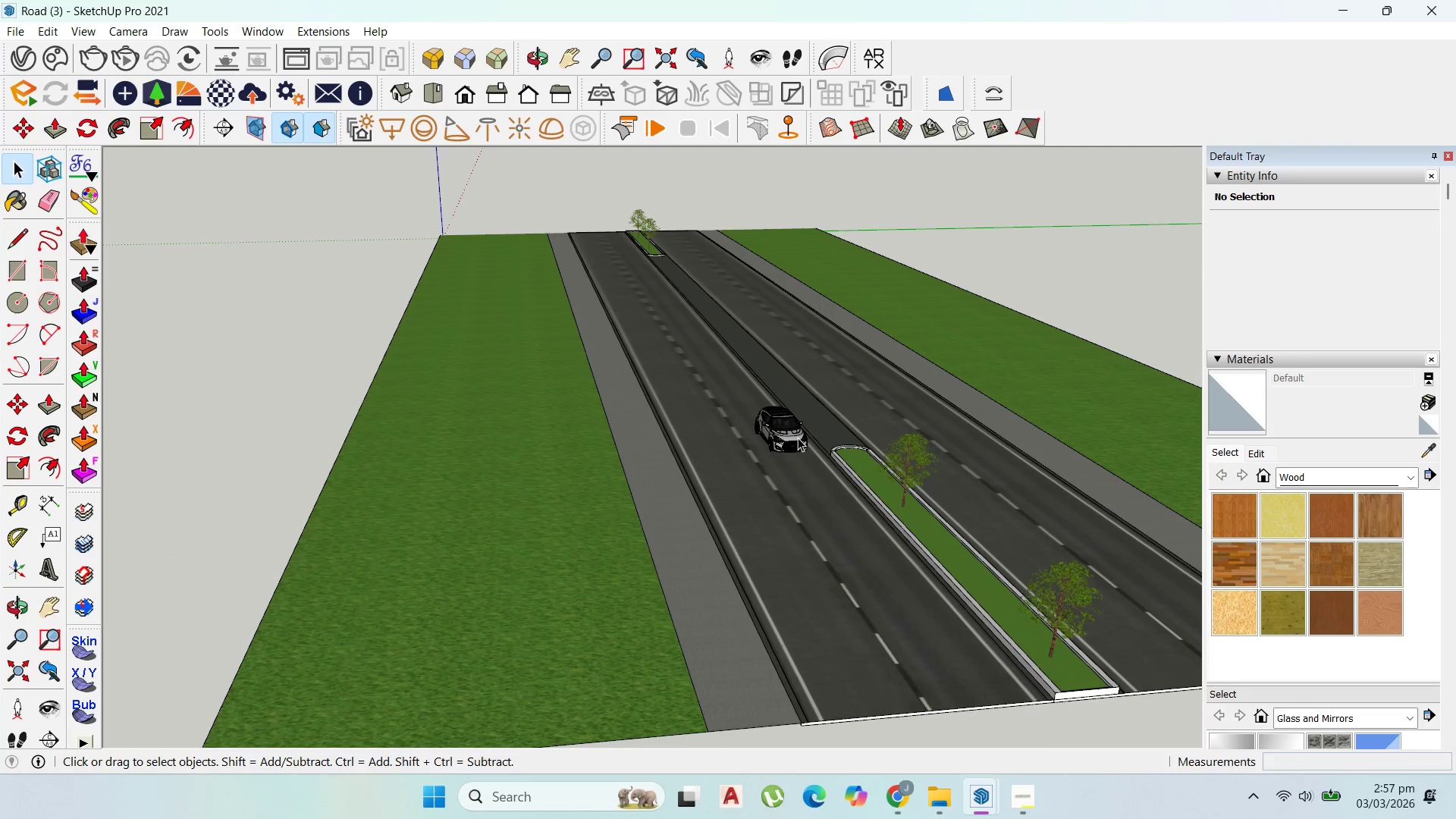 
left_click([798, 438])
 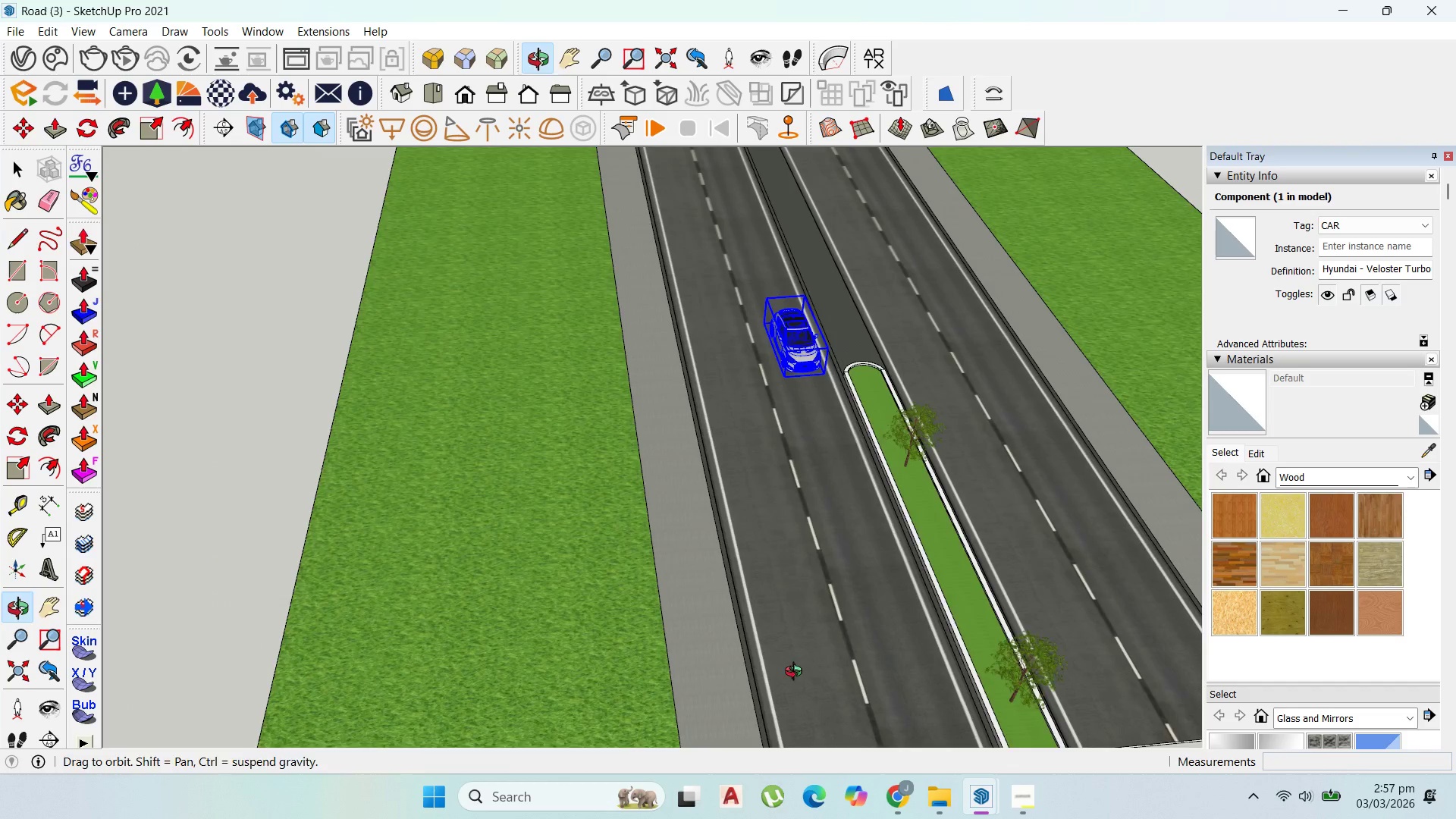 
scroll: coordinate [913, 474], scroll_direction: up, amount: 11.0
 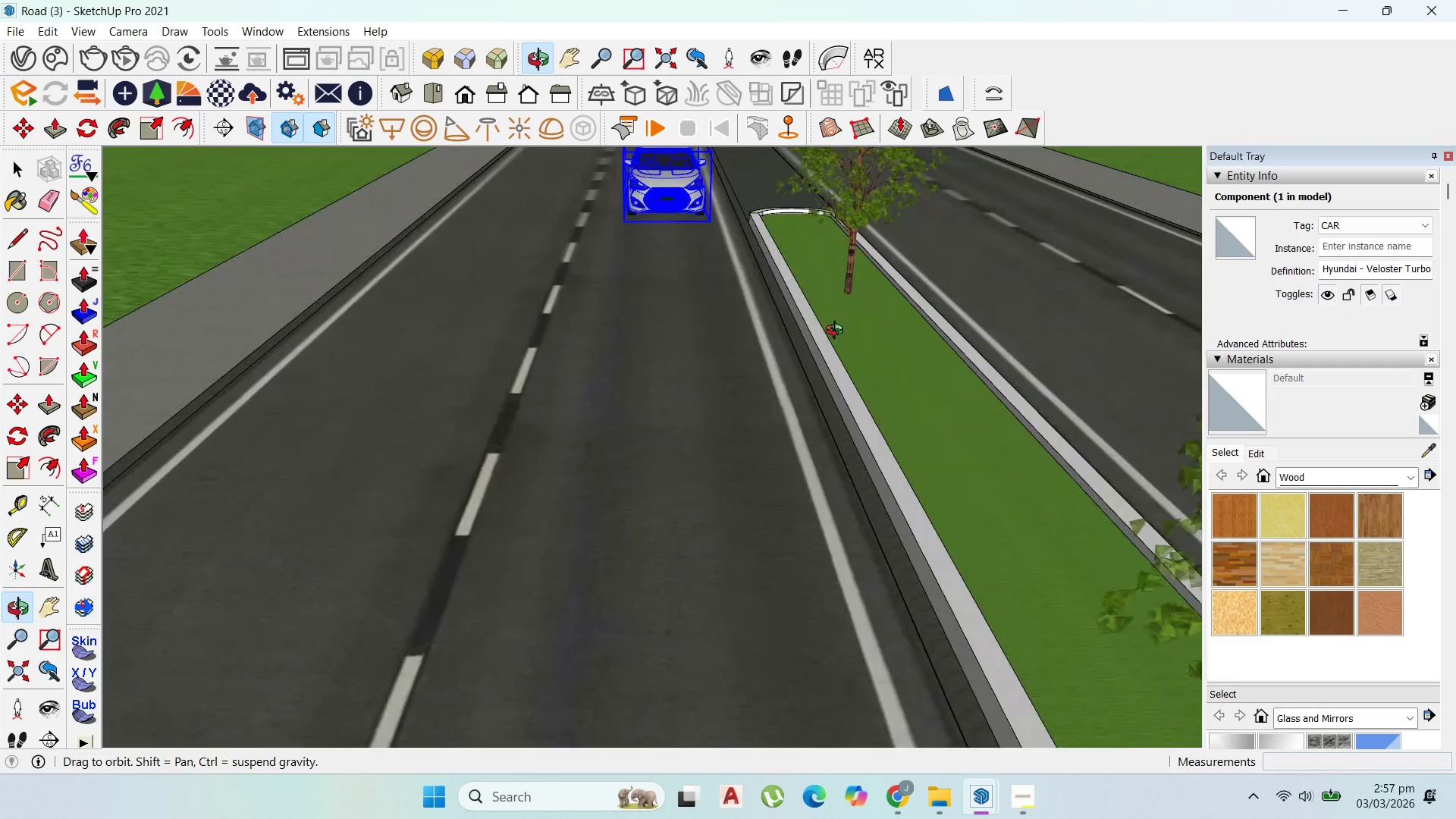 
scroll: coordinate [388, 338], scroll_direction: down, amount: 2.0
 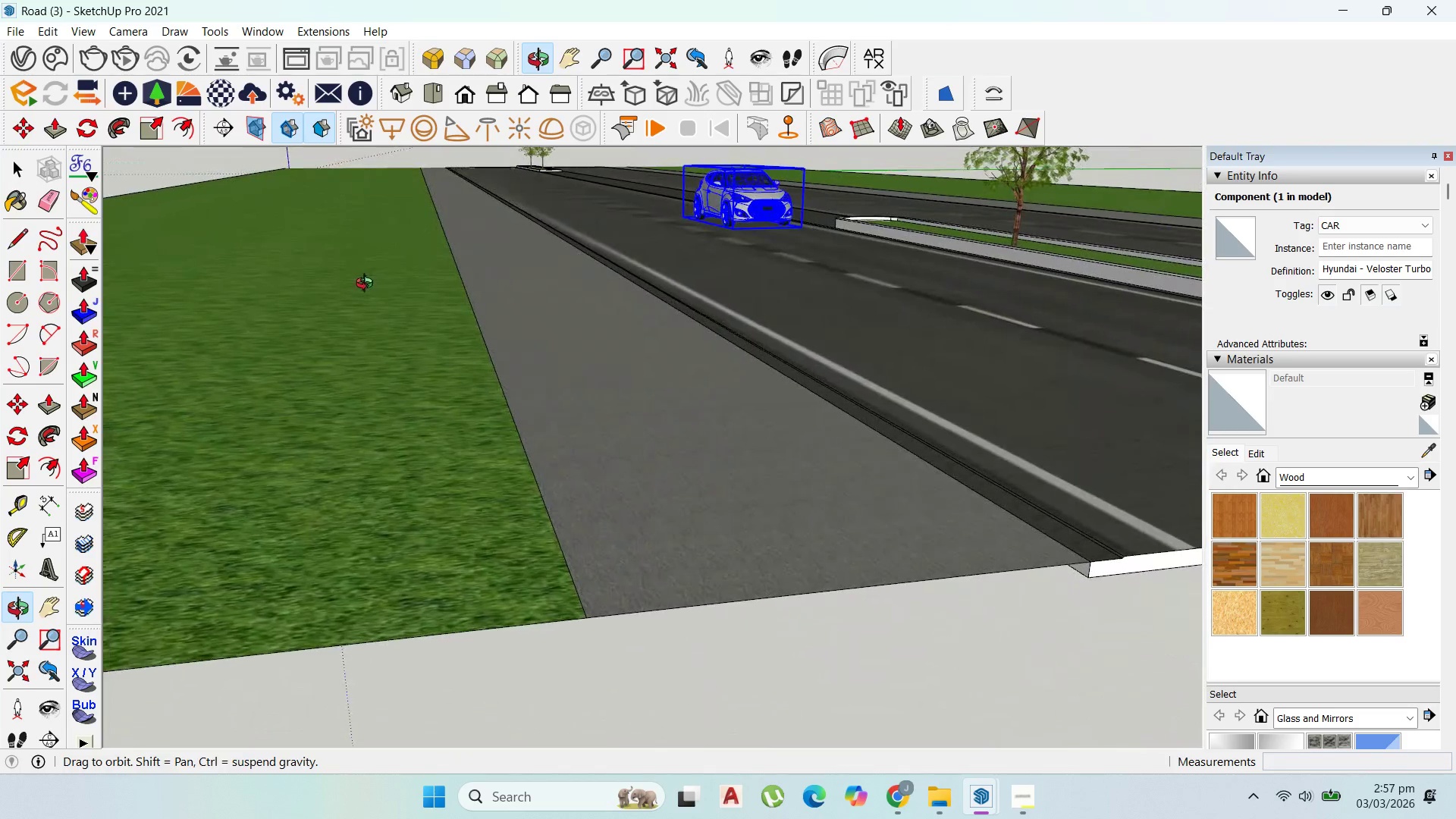 
scroll: coordinate [662, 403], scroll_direction: up, amount: 1.0
 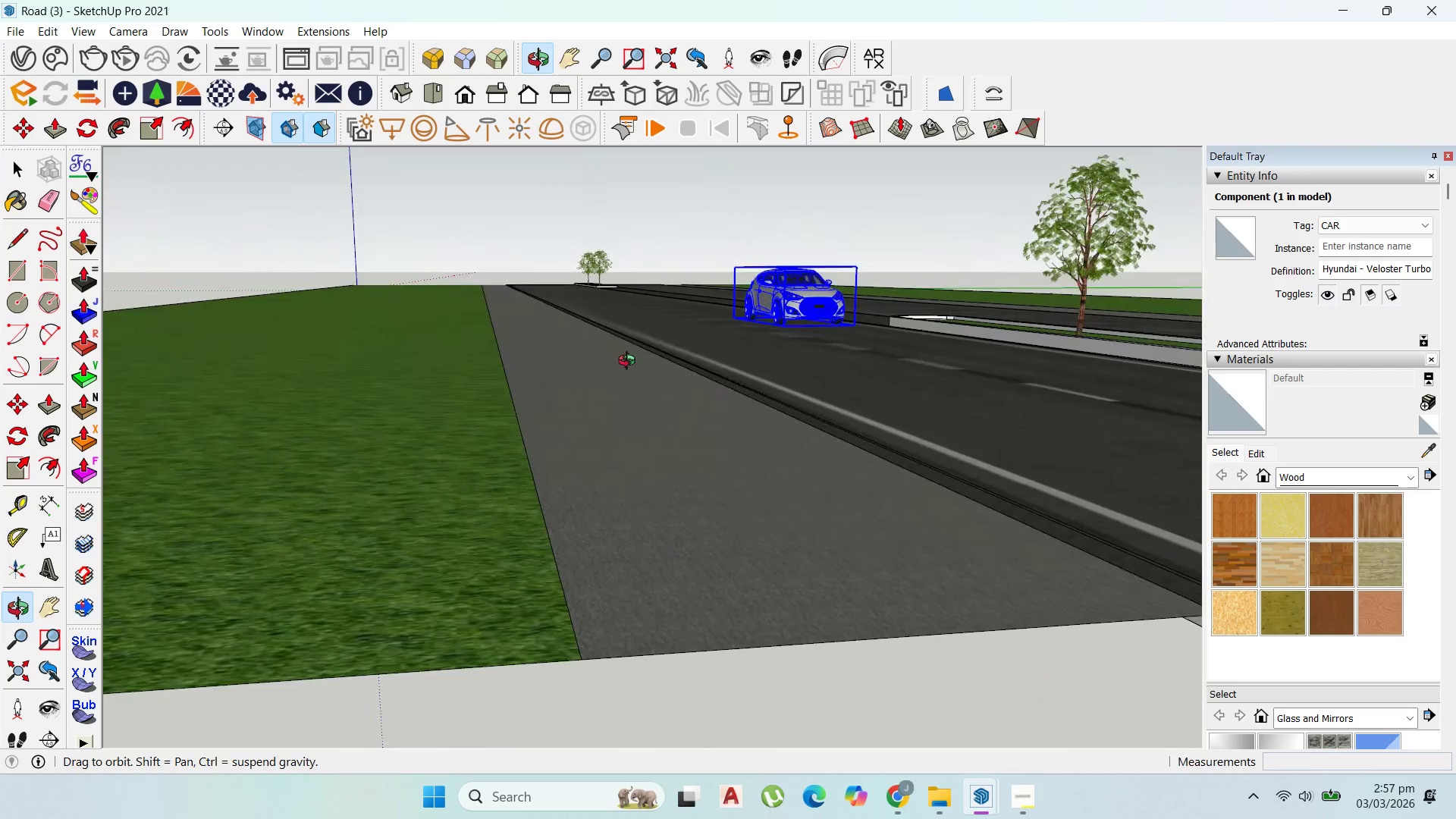 
scroll: coordinate [915, 421], scroll_direction: none, amount: 0.0
 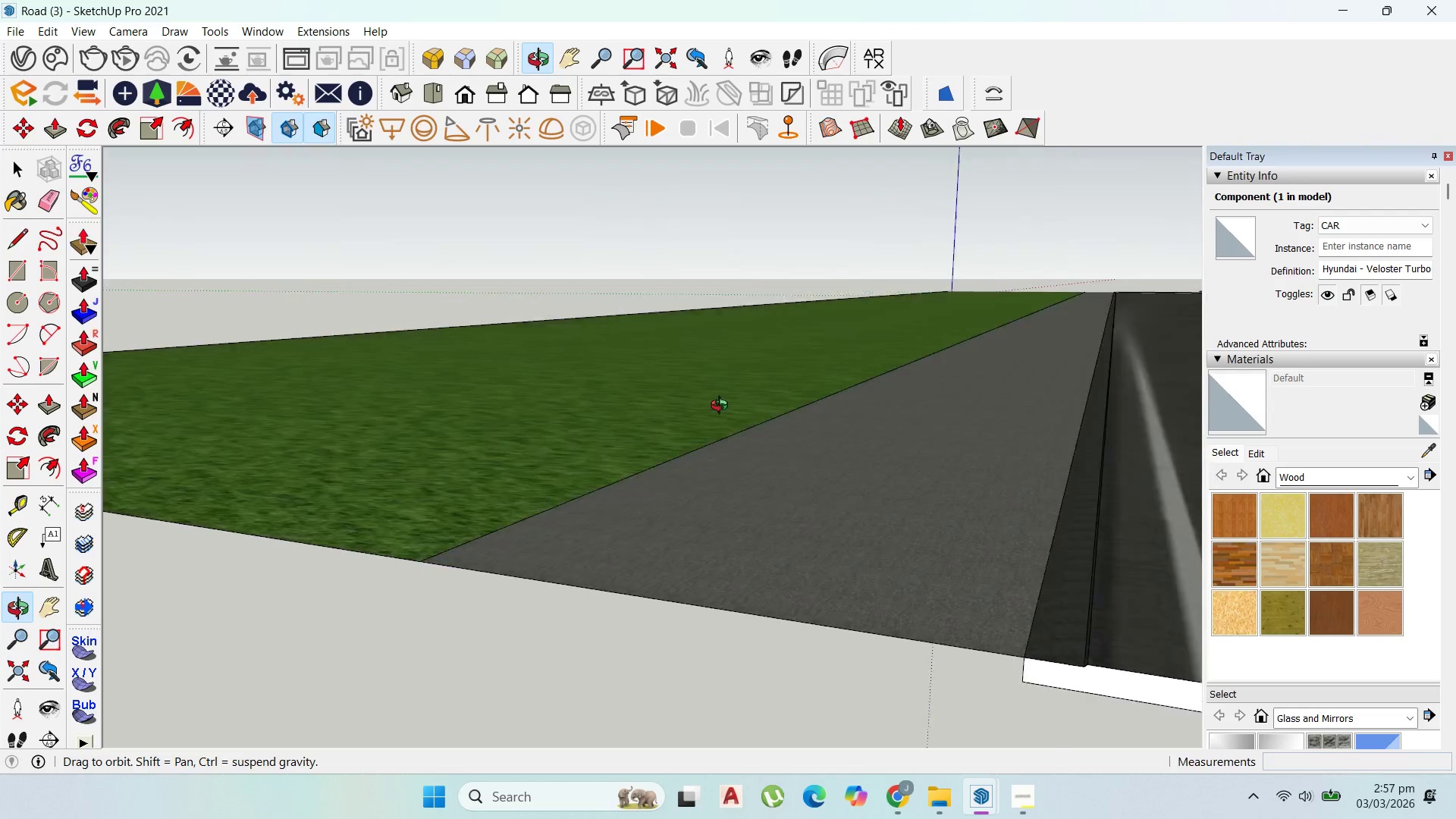 
scroll: coordinate [872, 393], scroll_direction: down, amount: 21.0
 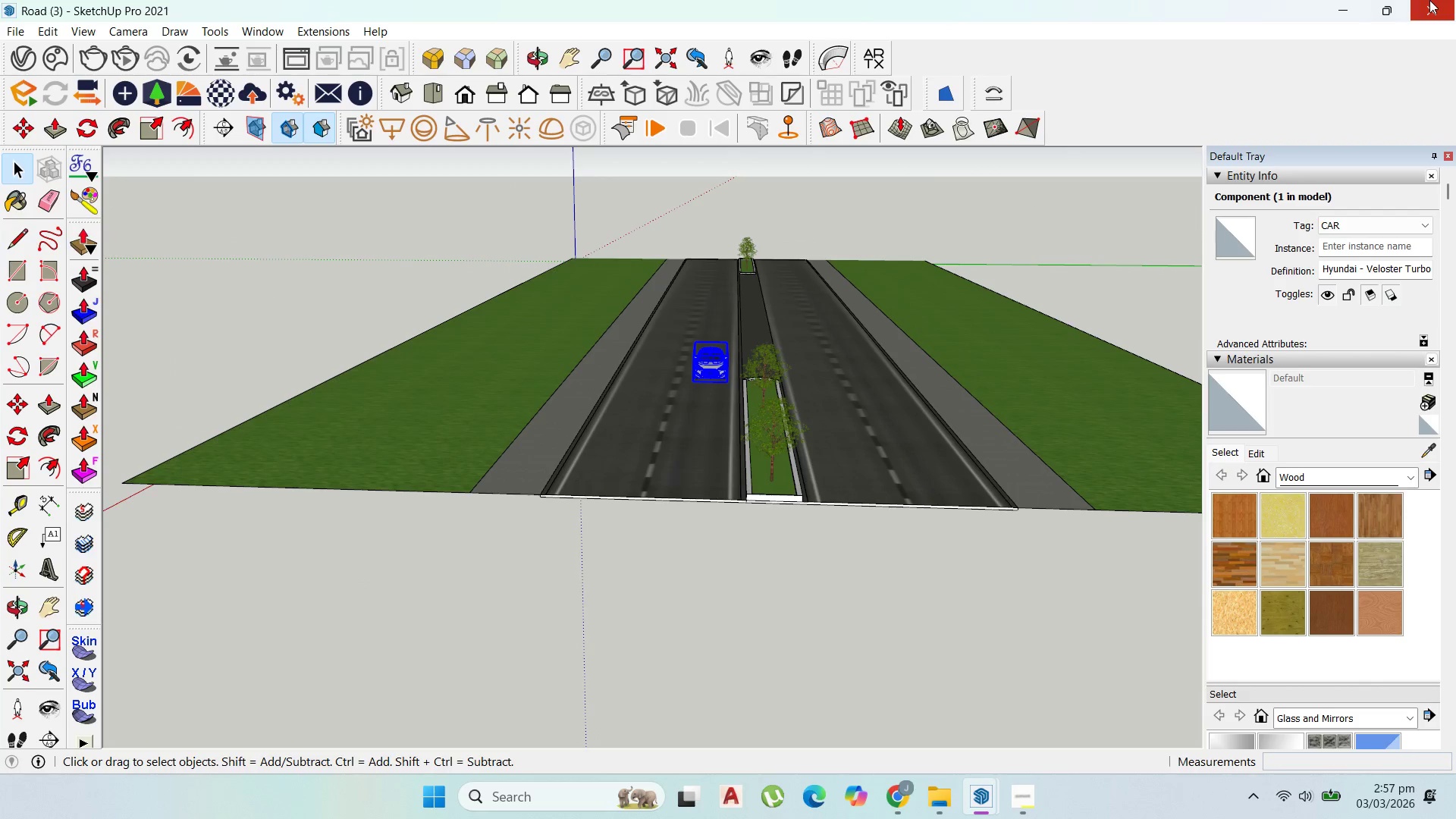 
left_click([1429, 0])
 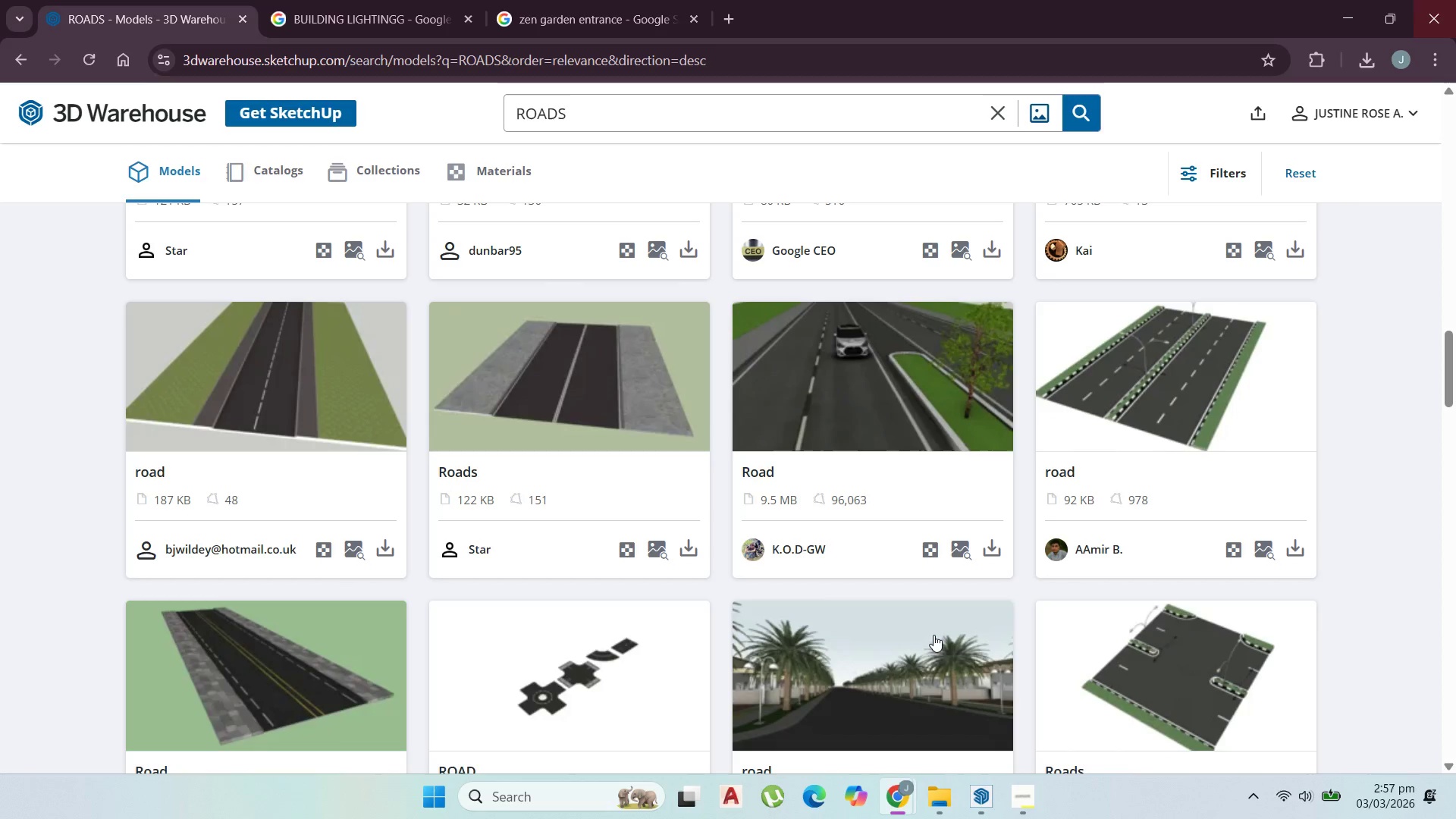 
scroll: coordinate [950, 629], scroll_direction: down, amount: 11.0
 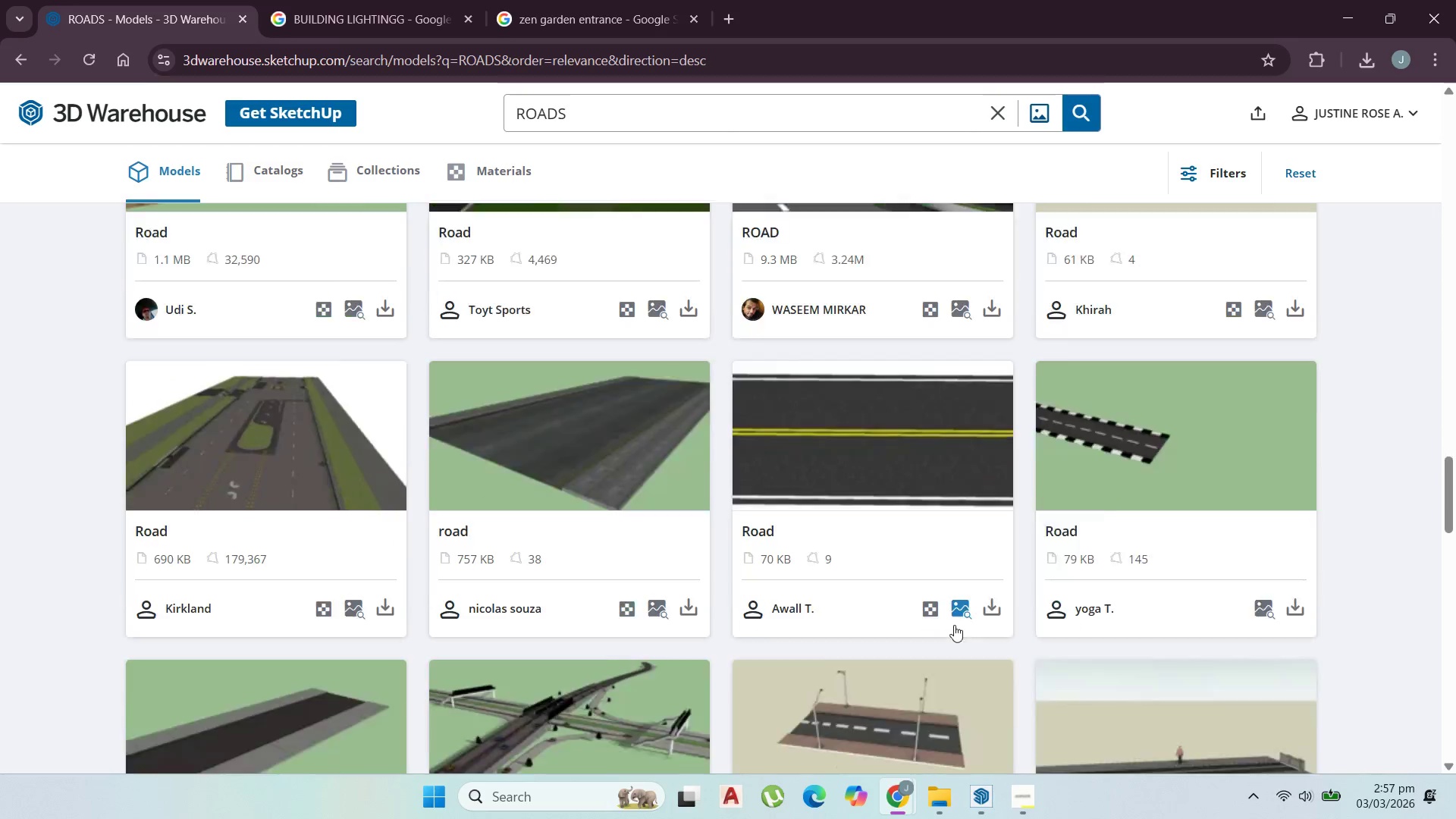 
scroll: coordinate [999, 397], scroll_direction: down, amount: 15.0
 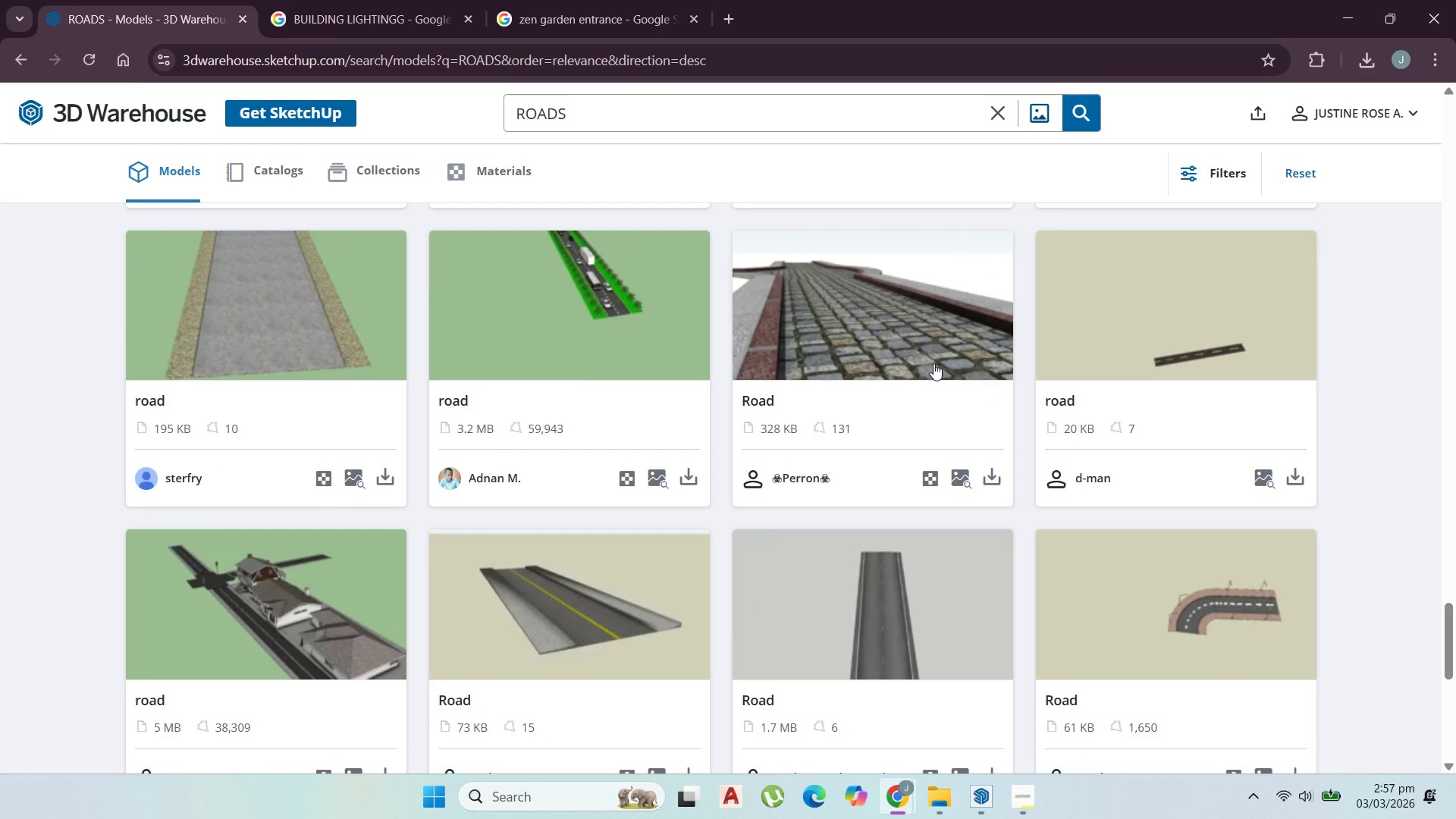 
scroll: coordinate [613, 494], scroll_direction: down, amount: 4.0
 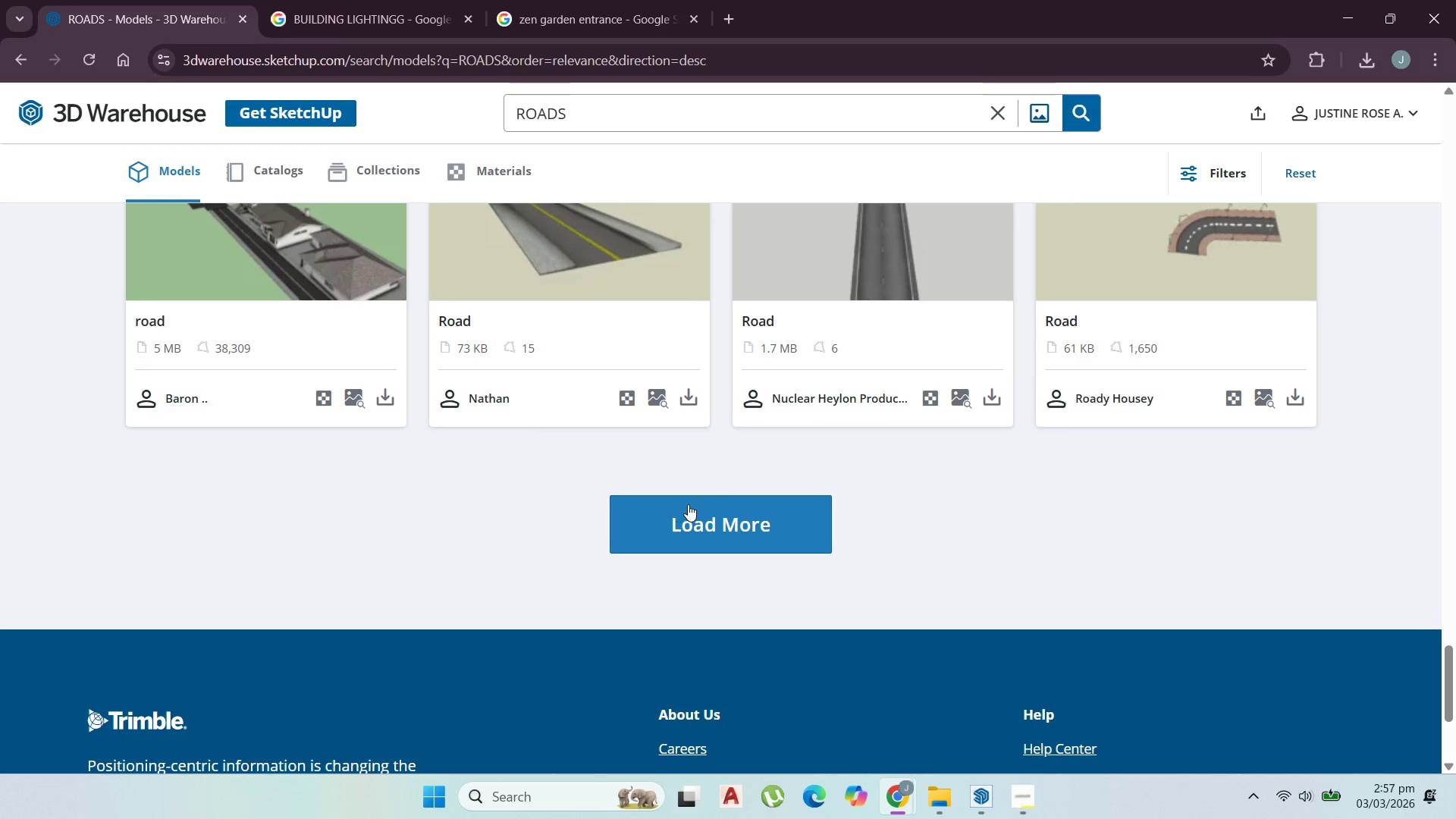 
left_click([688, 504])
 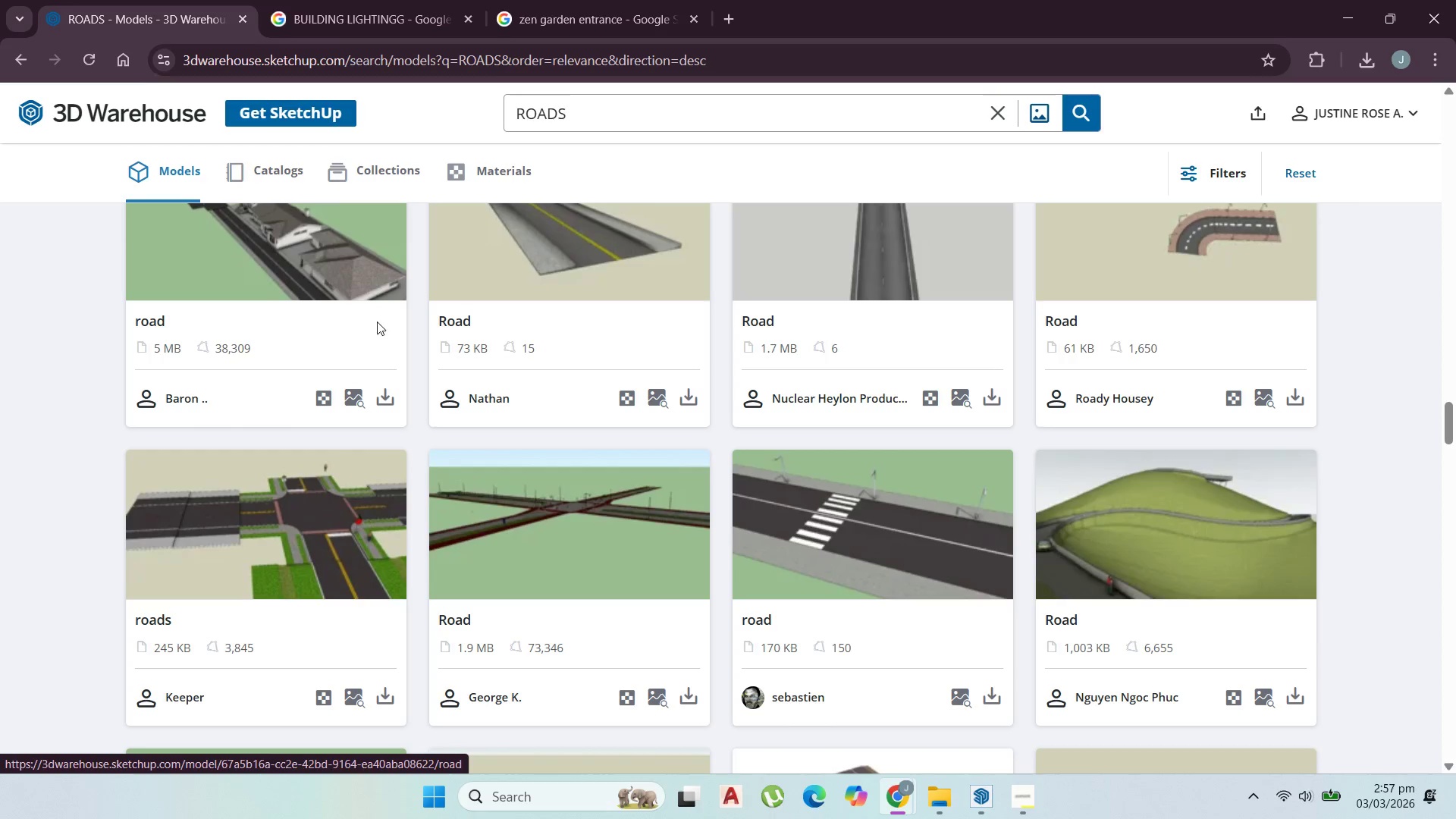 
scroll: coordinate [599, 560], scroll_direction: down, amount: 22.0
 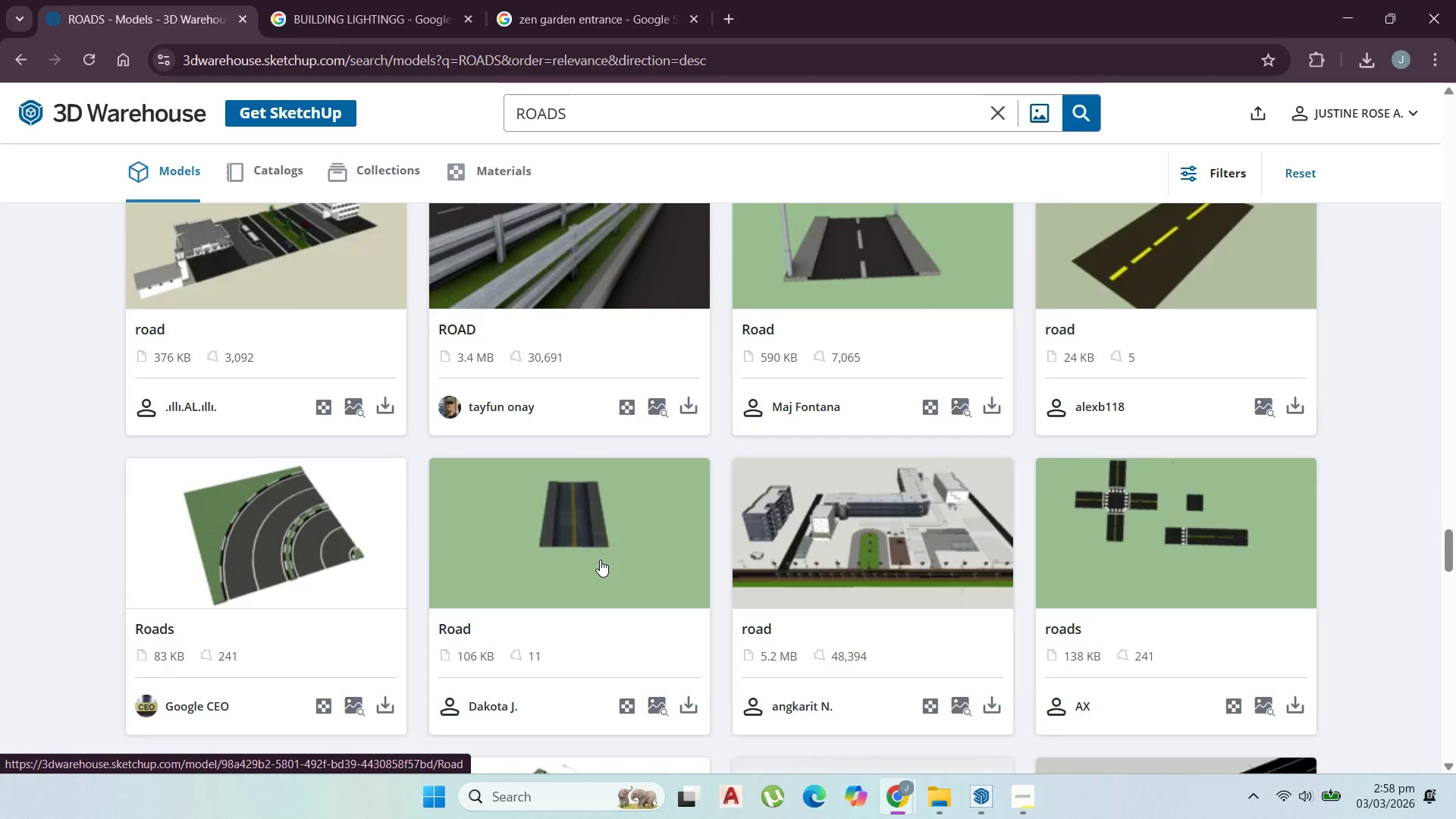 
scroll: coordinate [602, 559], scroll_direction: down, amount: 5.0
 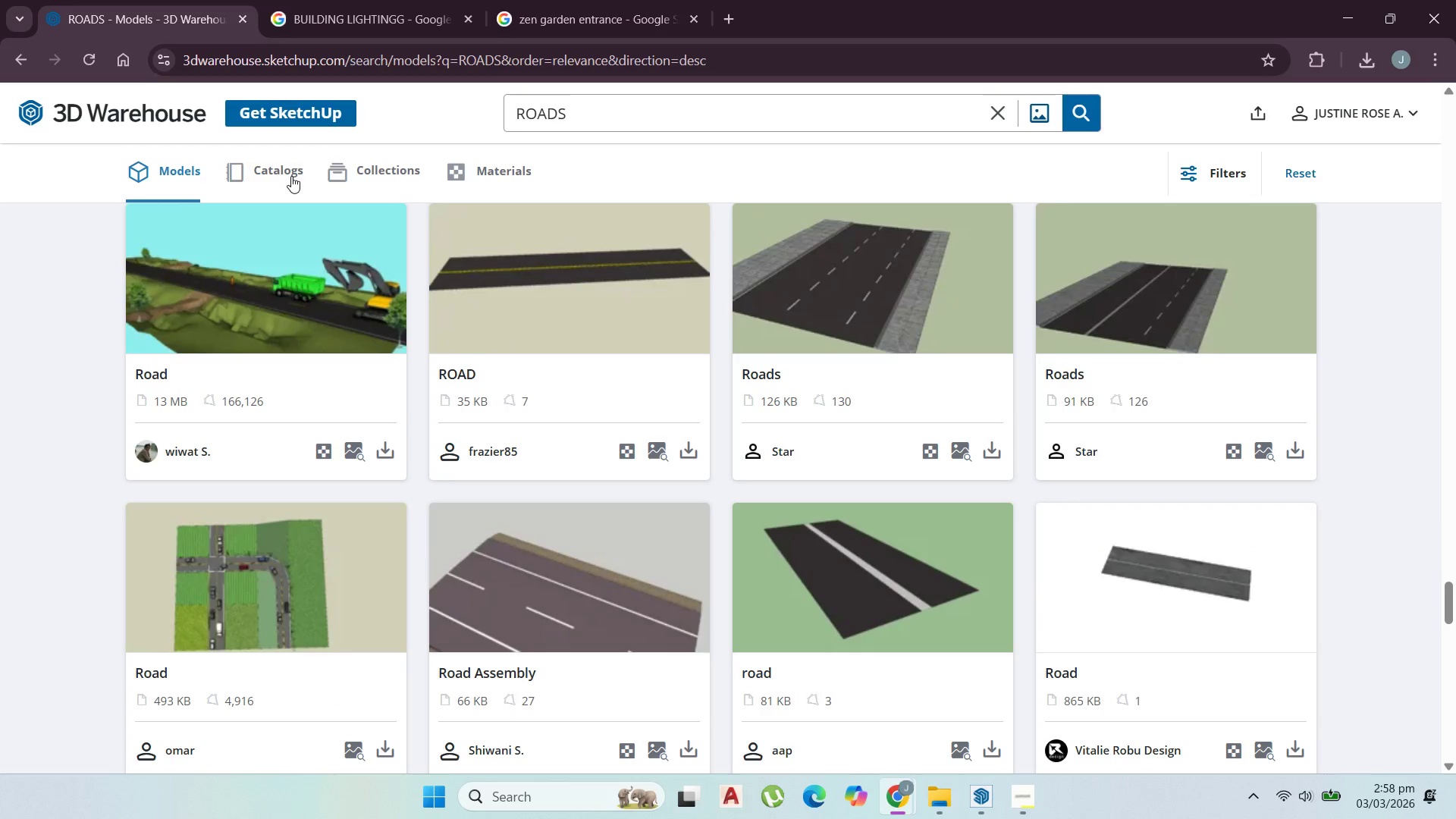 
left_click([394, 167])
 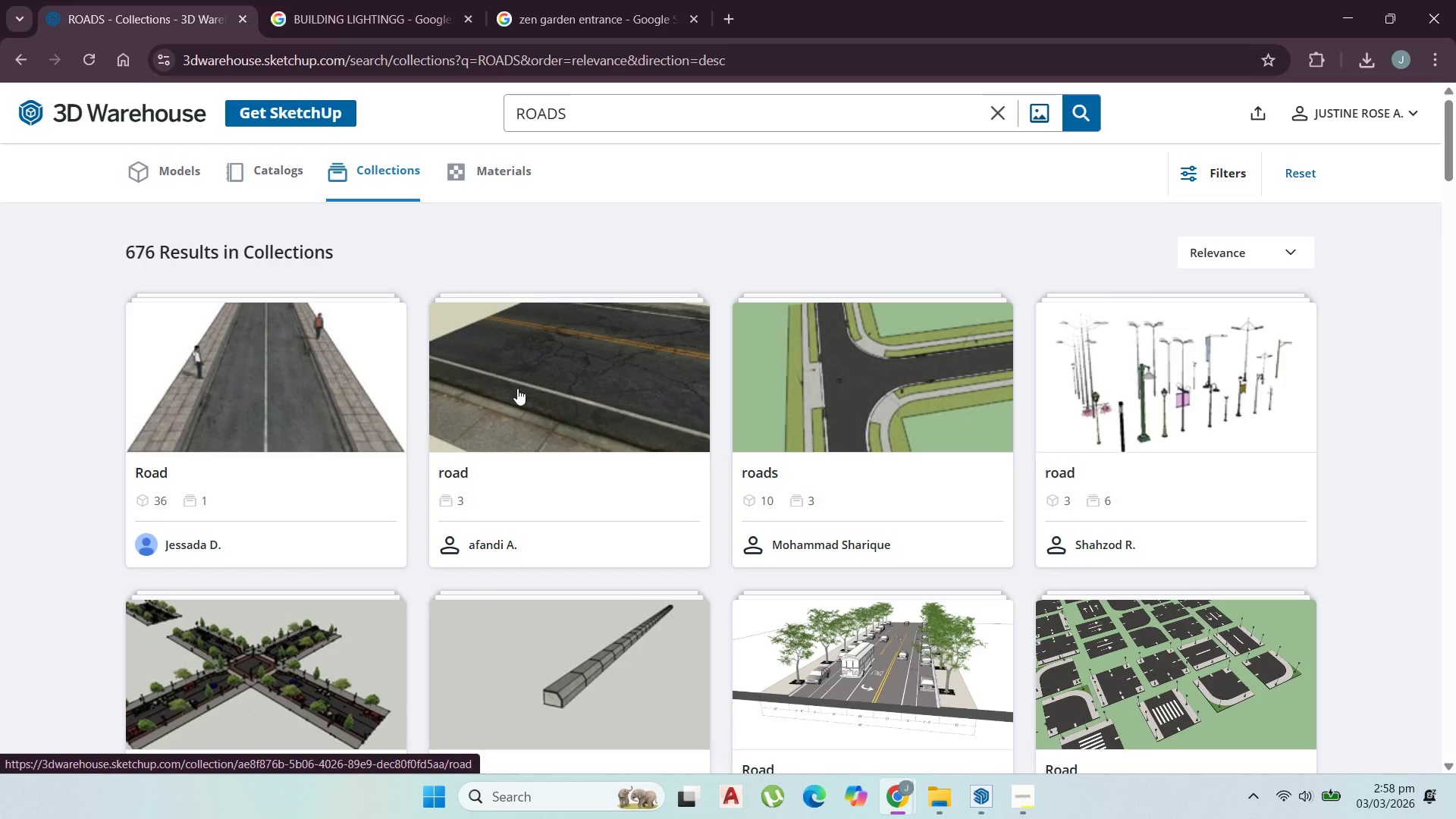 
wait(10.42)
 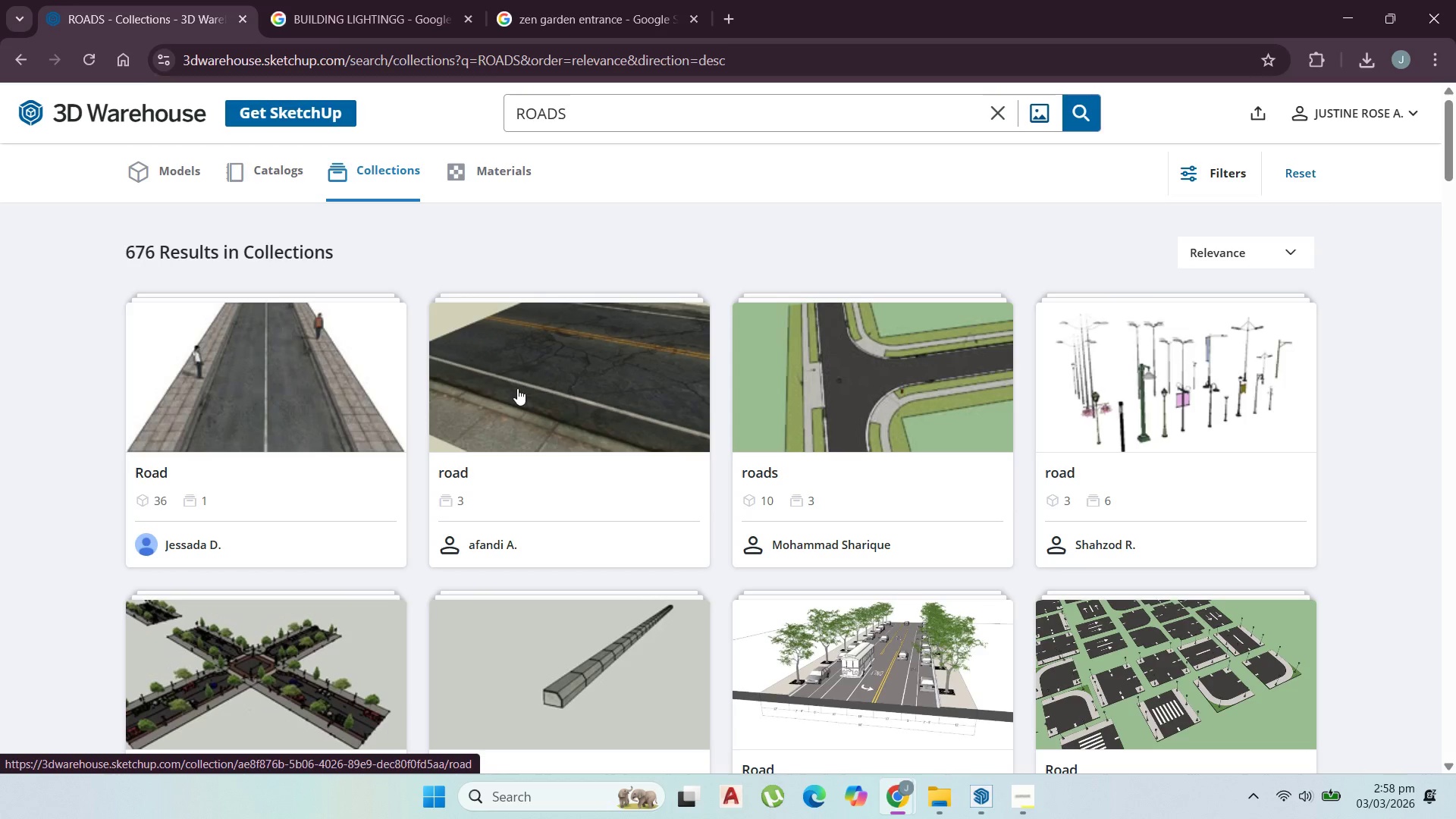 
left_click([214, 449])
 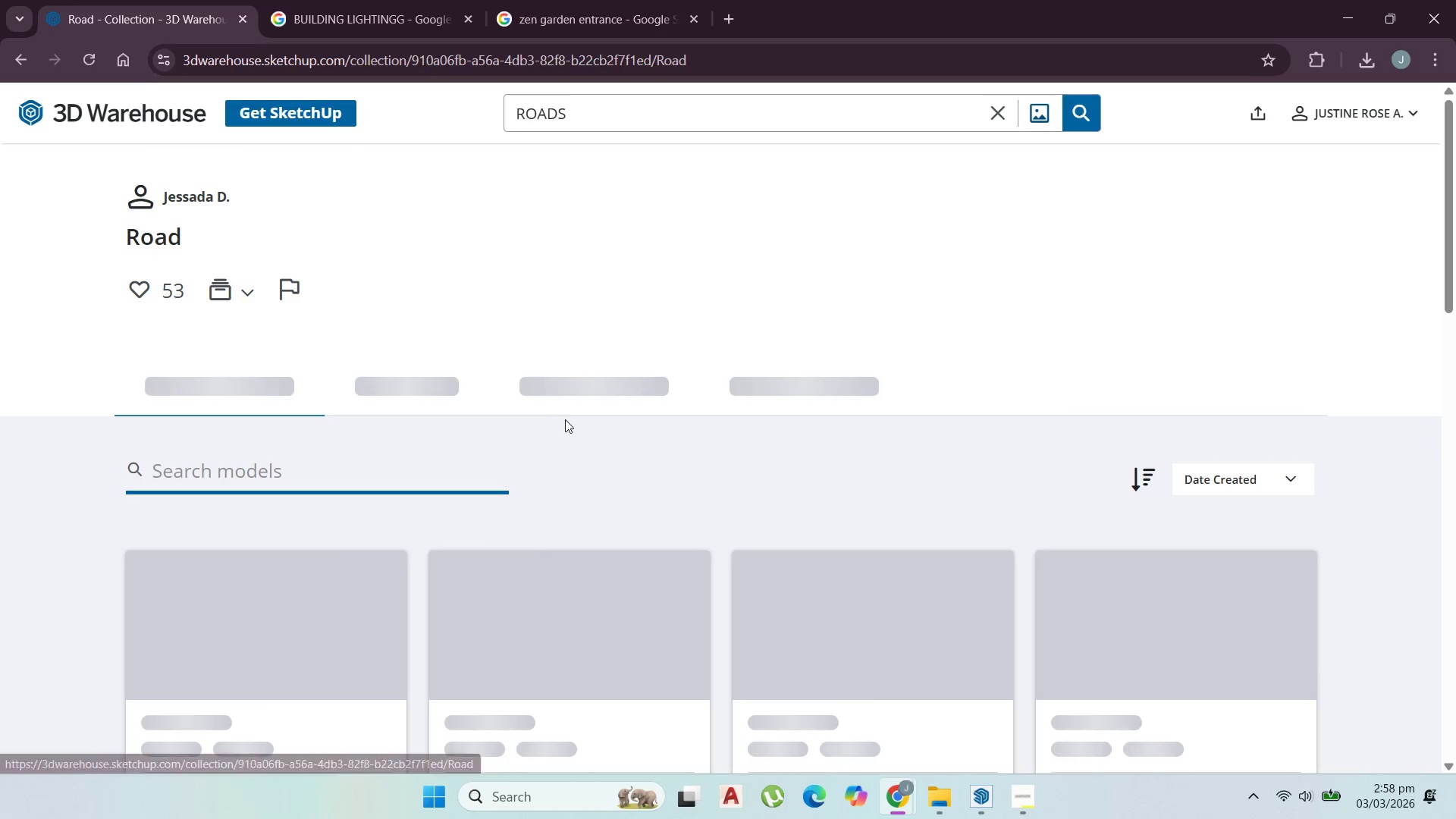 
scroll: coordinate [573, 463], scroll_direction: down, amount: 4.0
 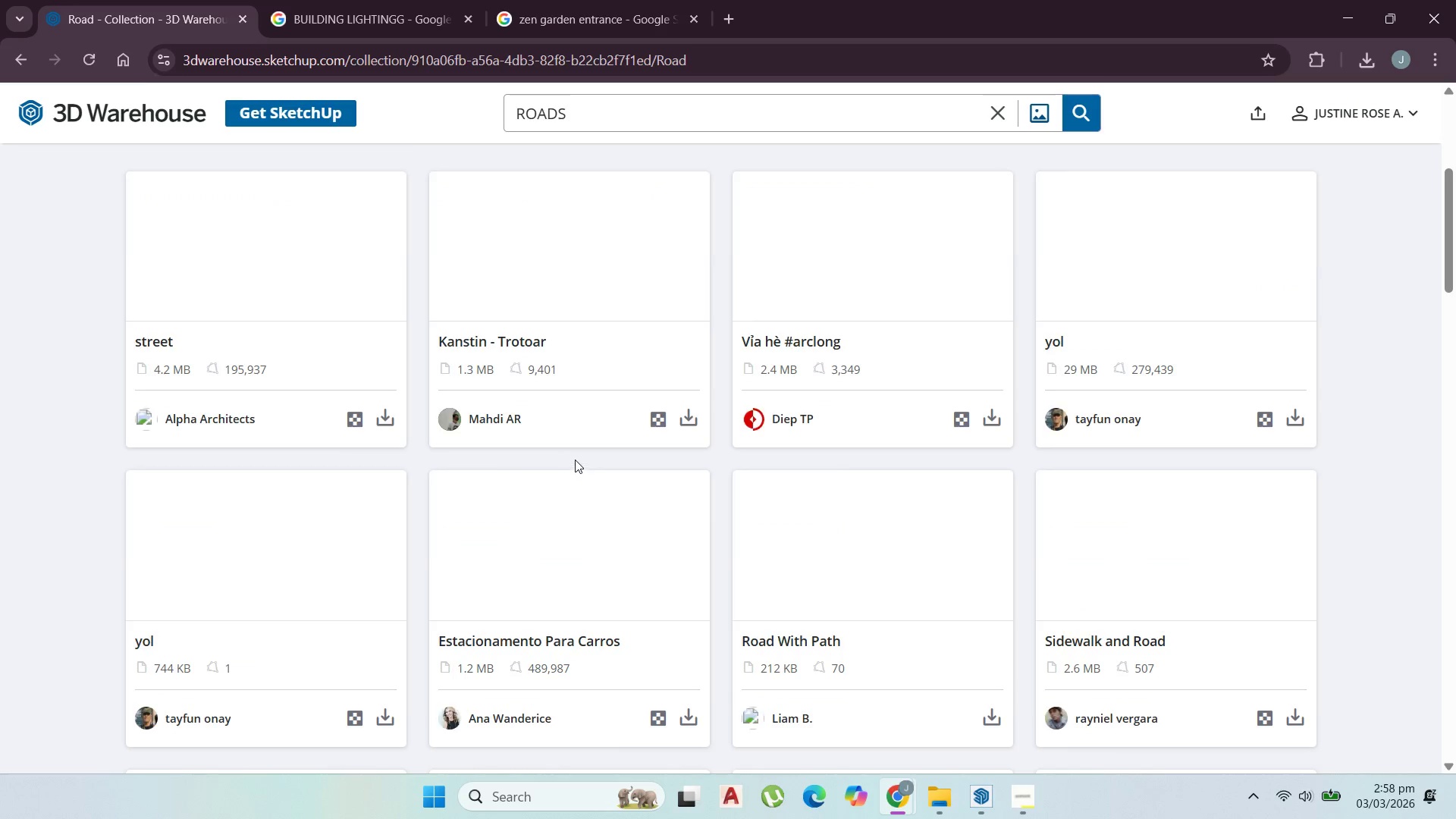 
scroll: coordinate [575, 457], scroll_direction: up, amount: 1.0
 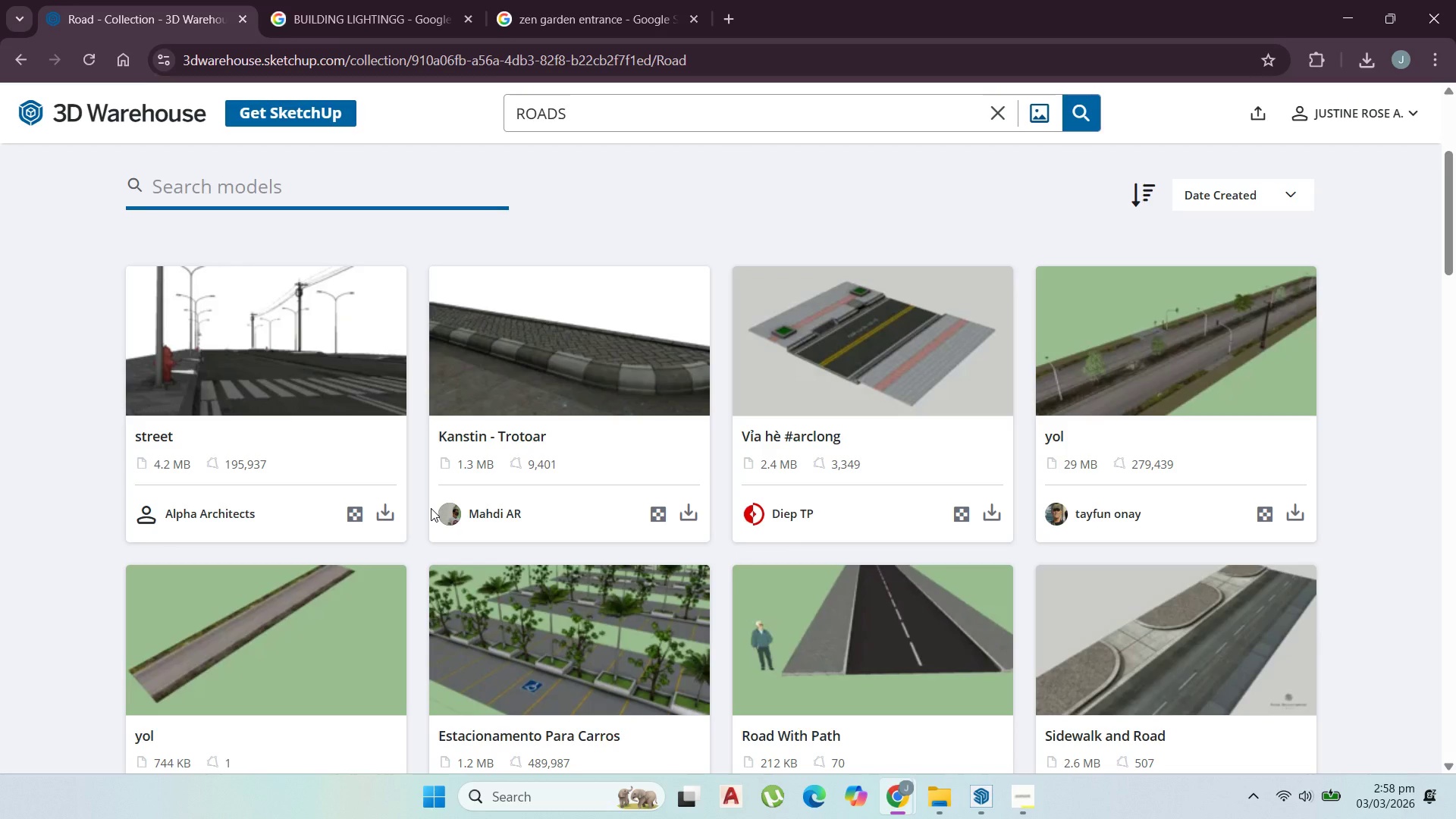 
wait(25.52)
 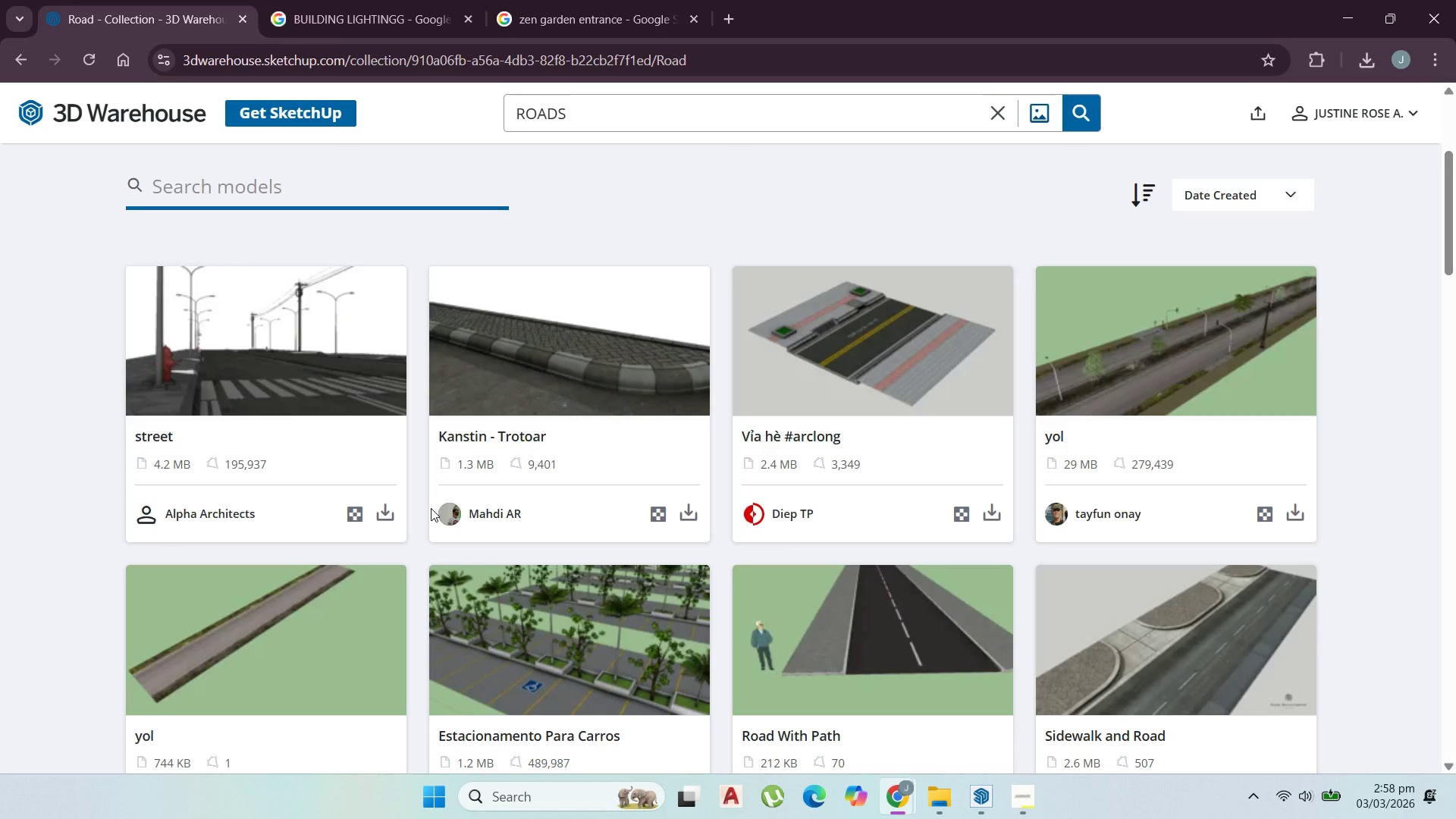 
scroll: coordinate [499, 506], scroll_direction: down, amount: 16.0
 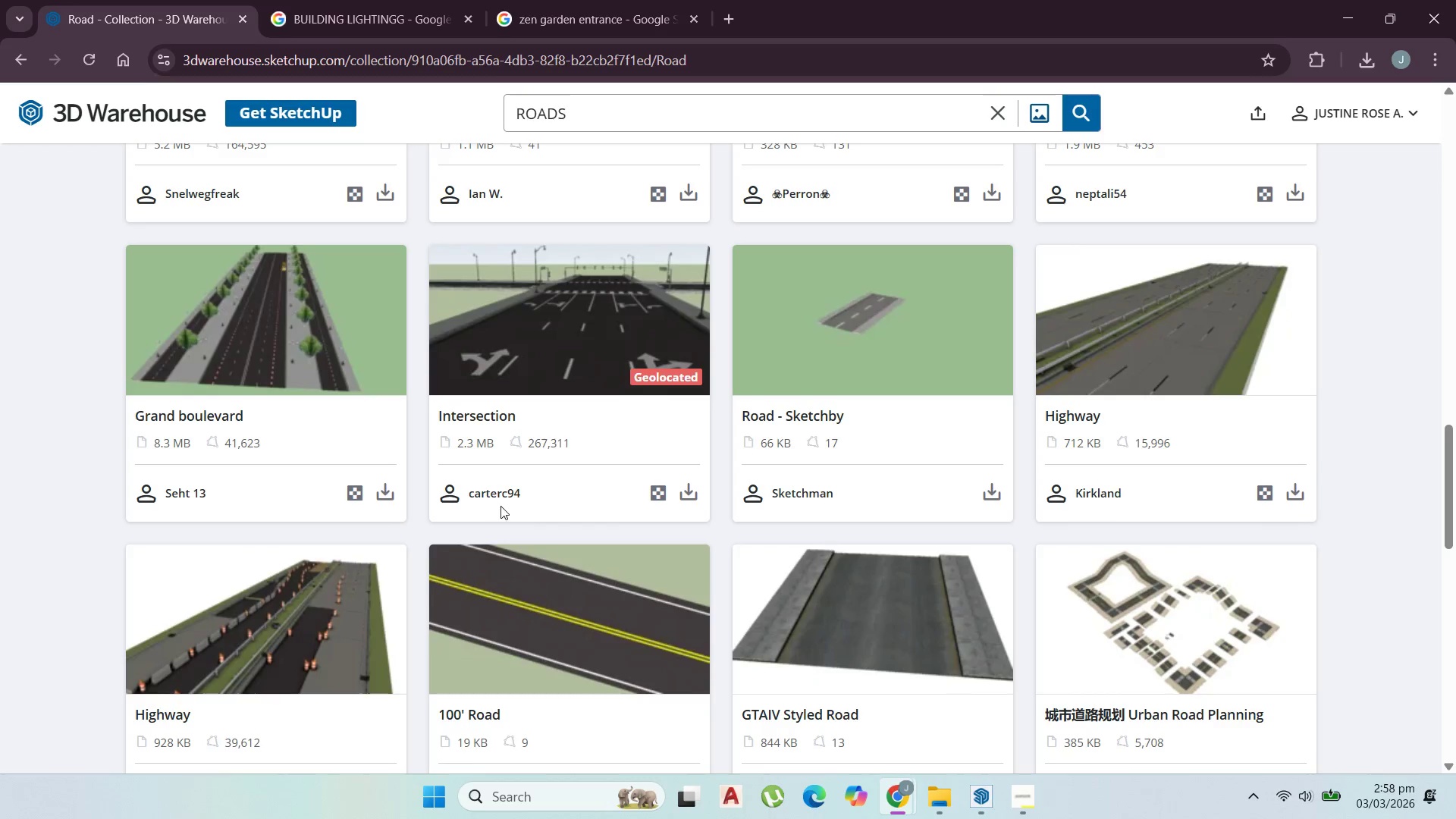 
scroll: coordinate [509, 485], scroll_direction: down, amount: 7.0
 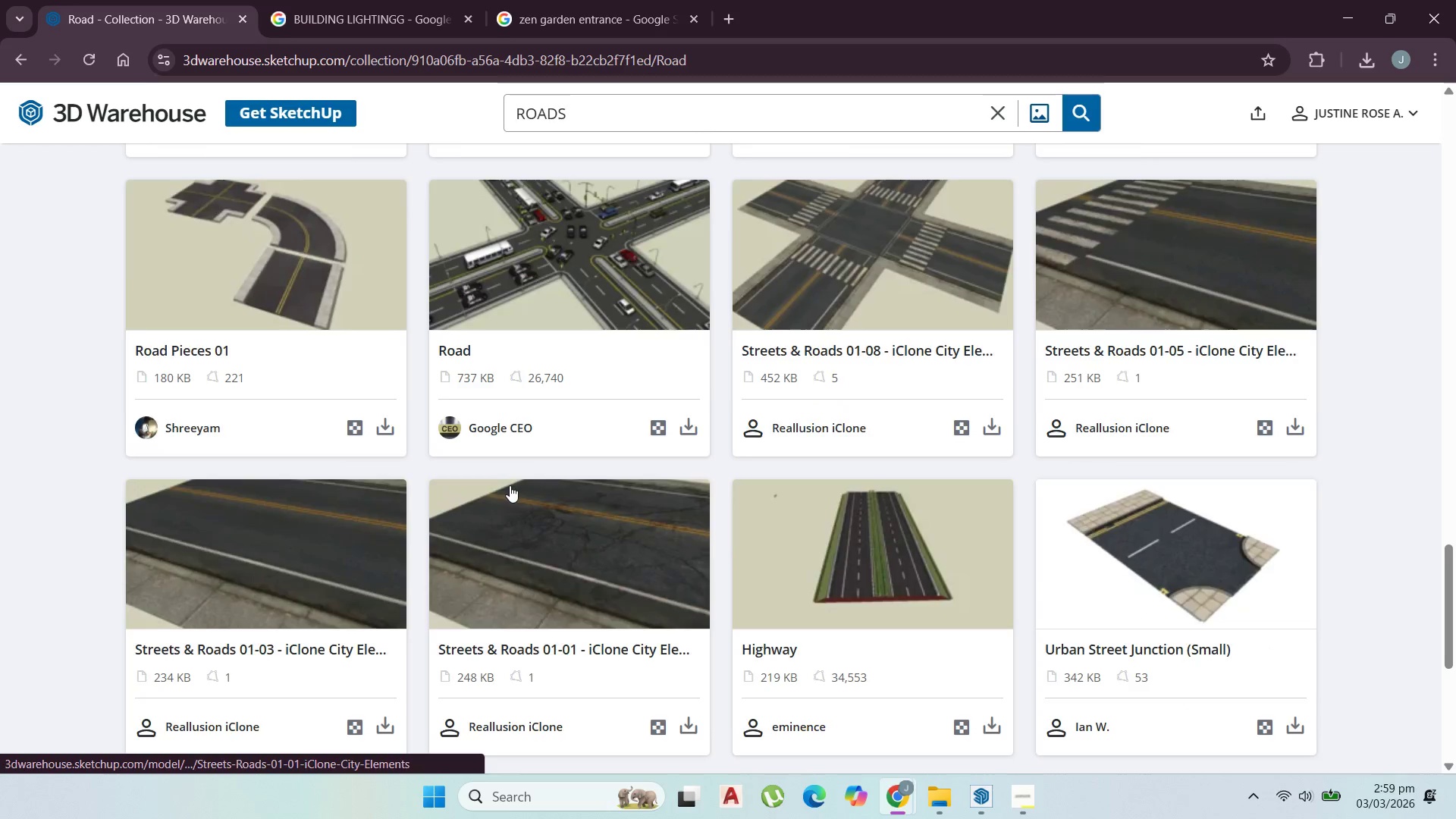 
scroll: coordinate [512, 477], scroll_direction: up, amount: 24.0
 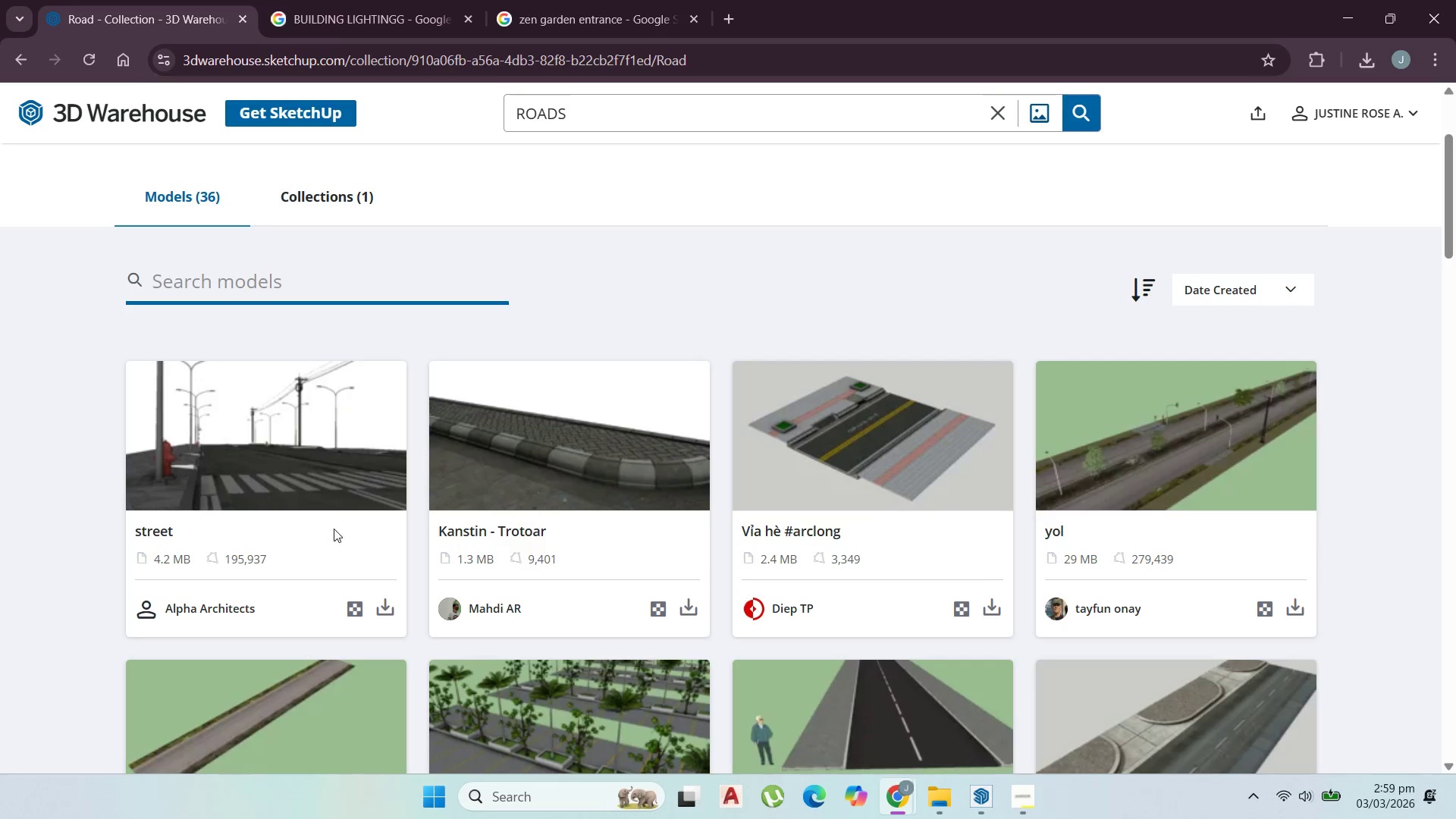 
scroll: coordinate [338, 520], scroll_direction: down, amount: 1.0
 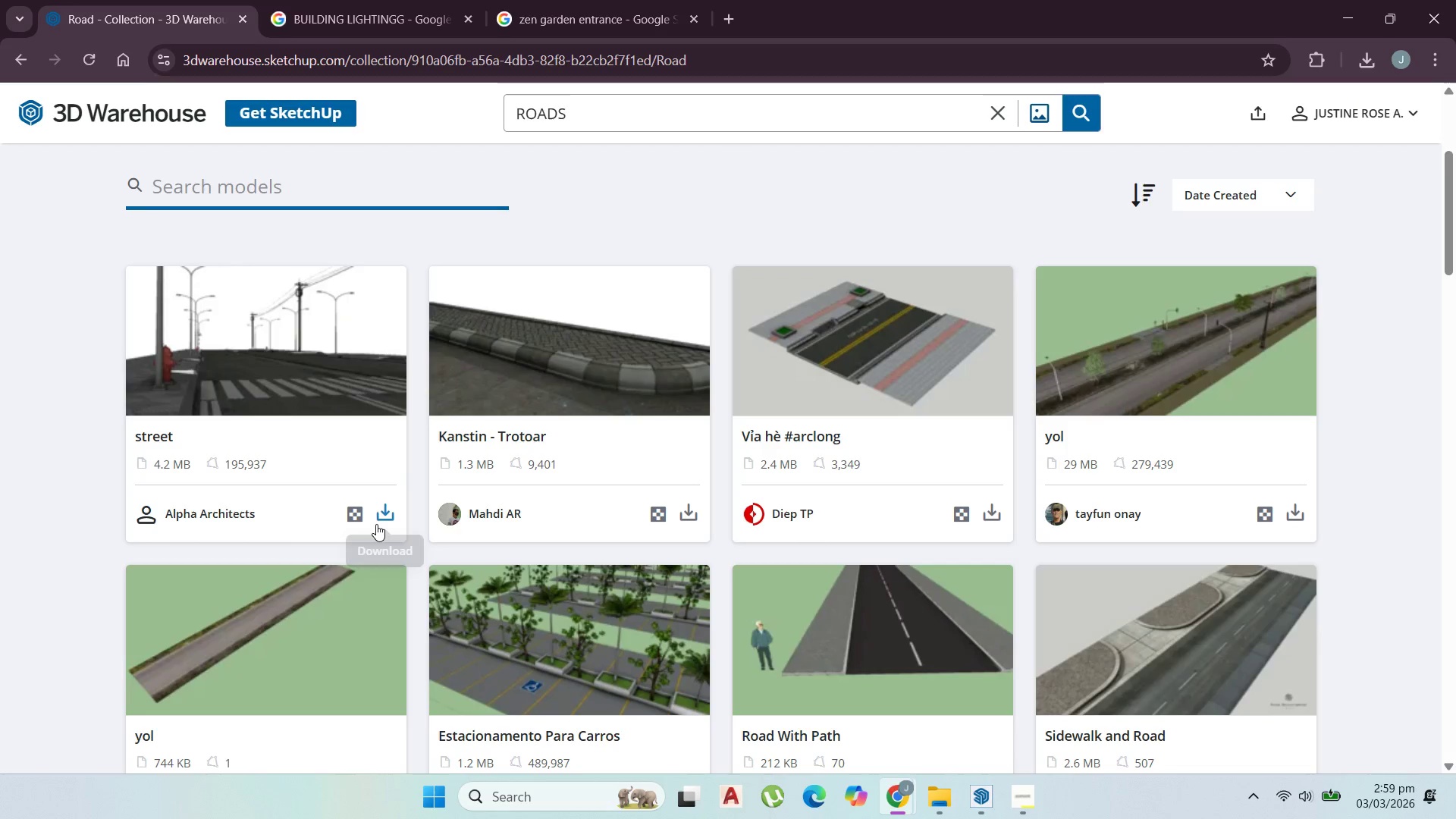 
left_click([381, 524])
 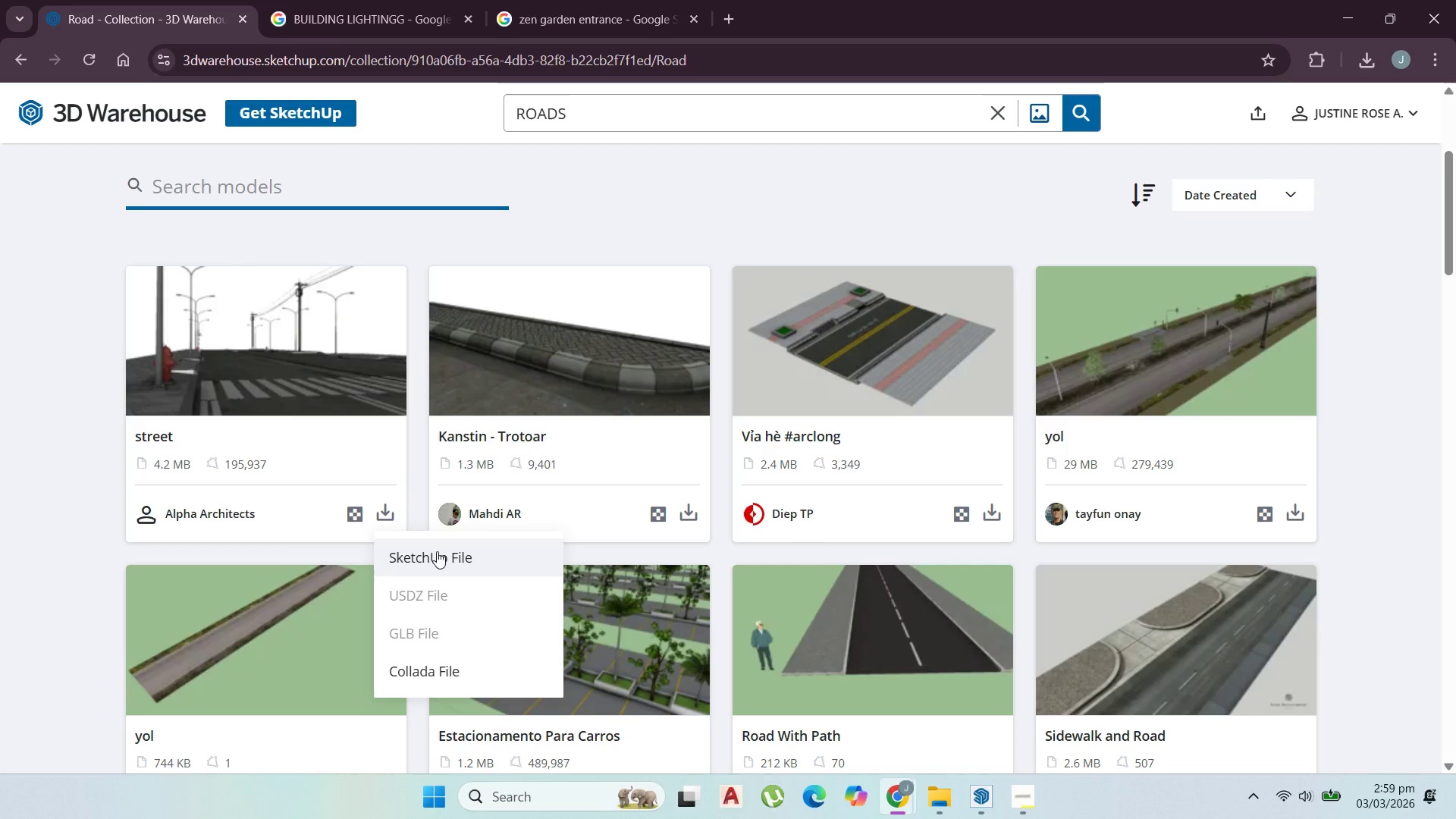 
left_click([437, 551])
 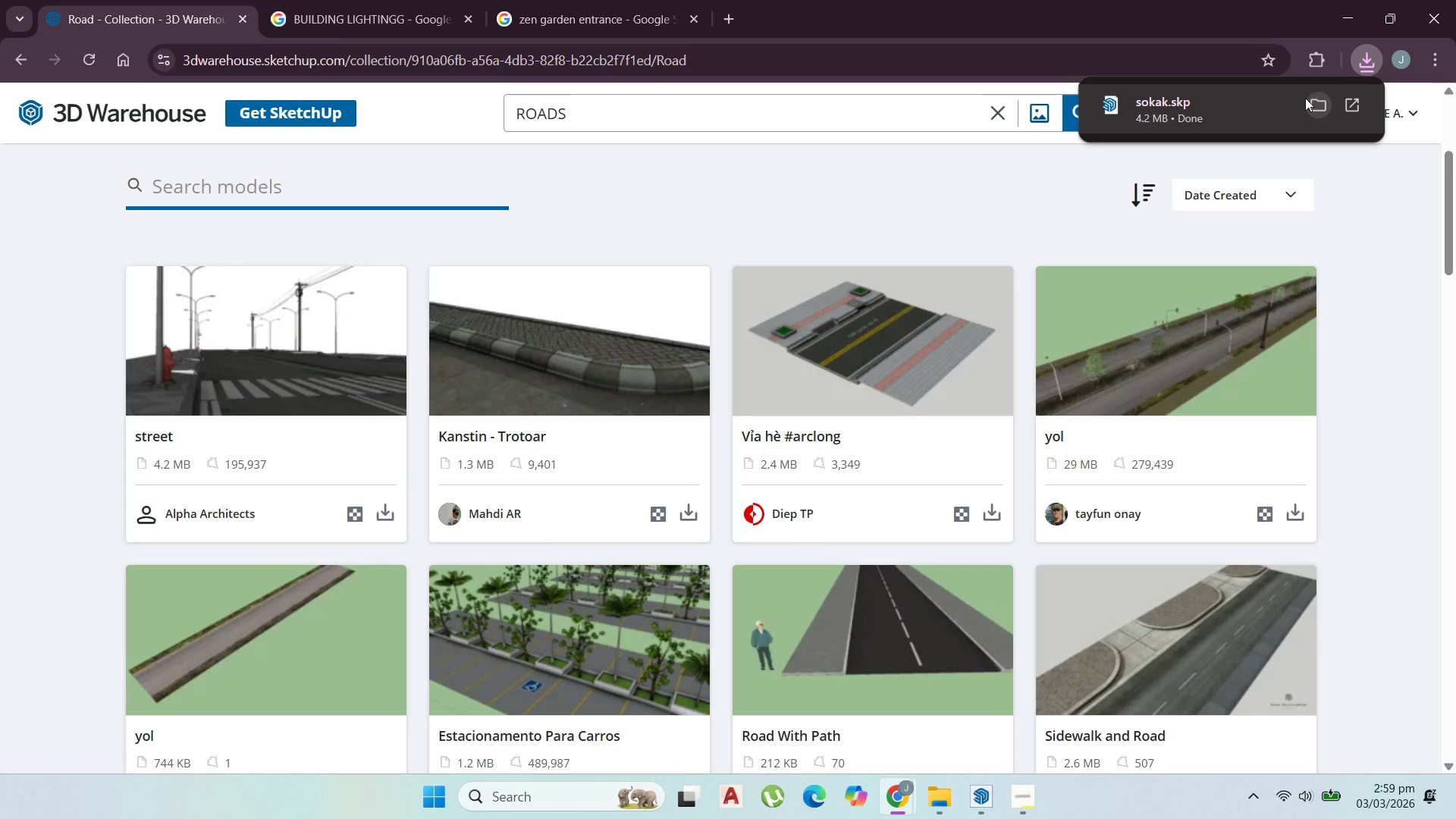 
wait(5.23)
 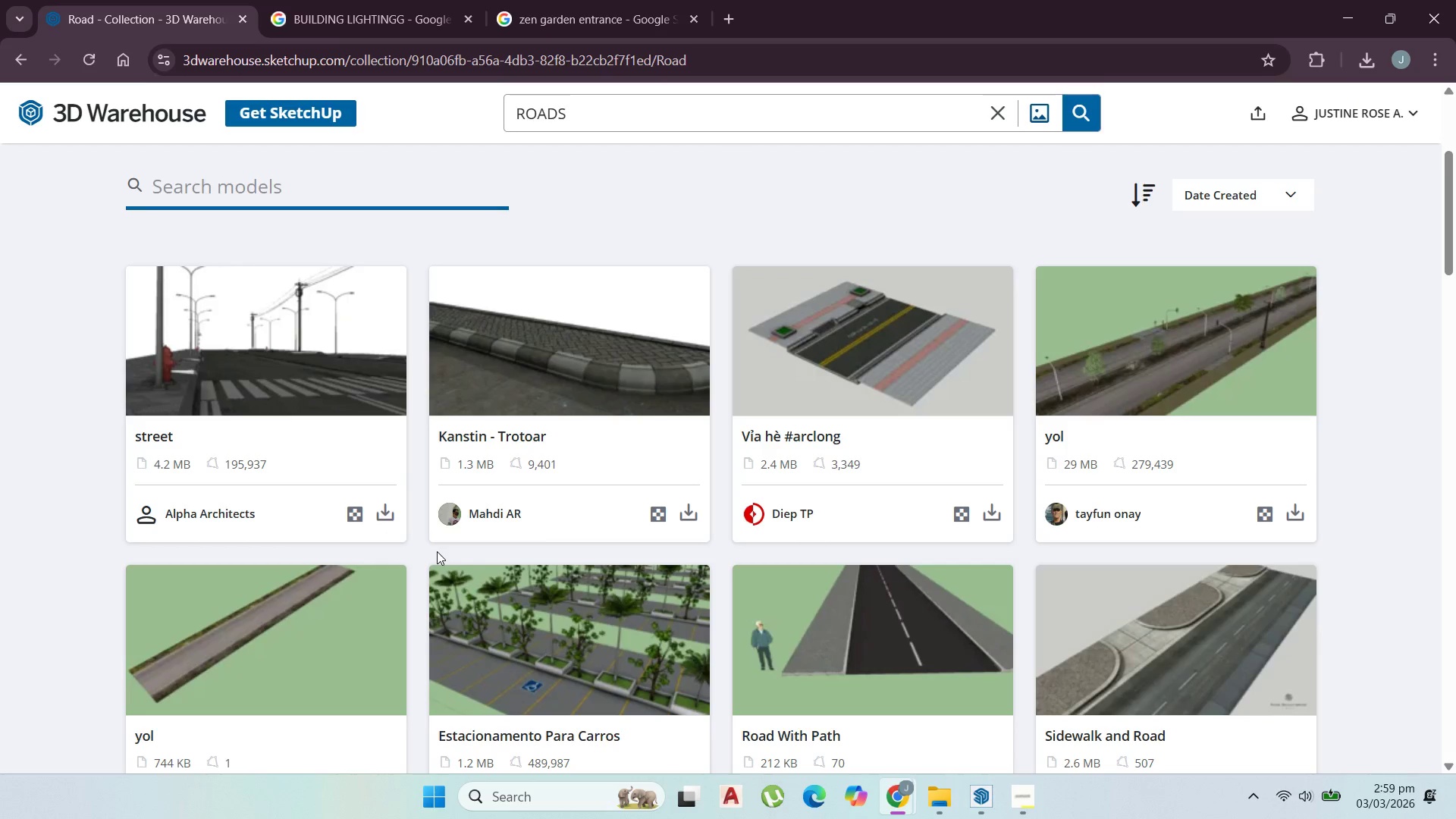 
left_click([1284, 100])
 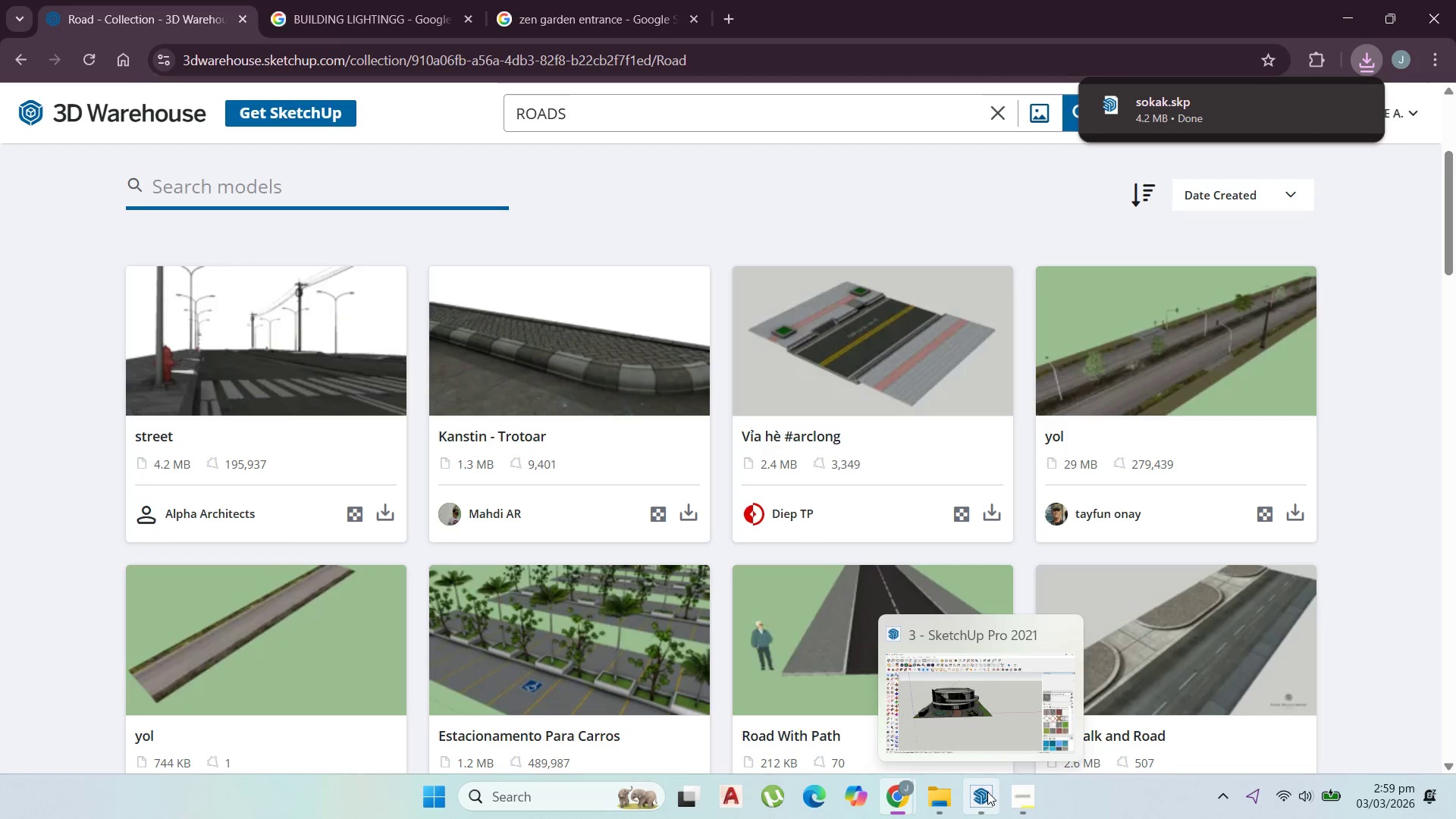 
mouse_move([1159, 653])
 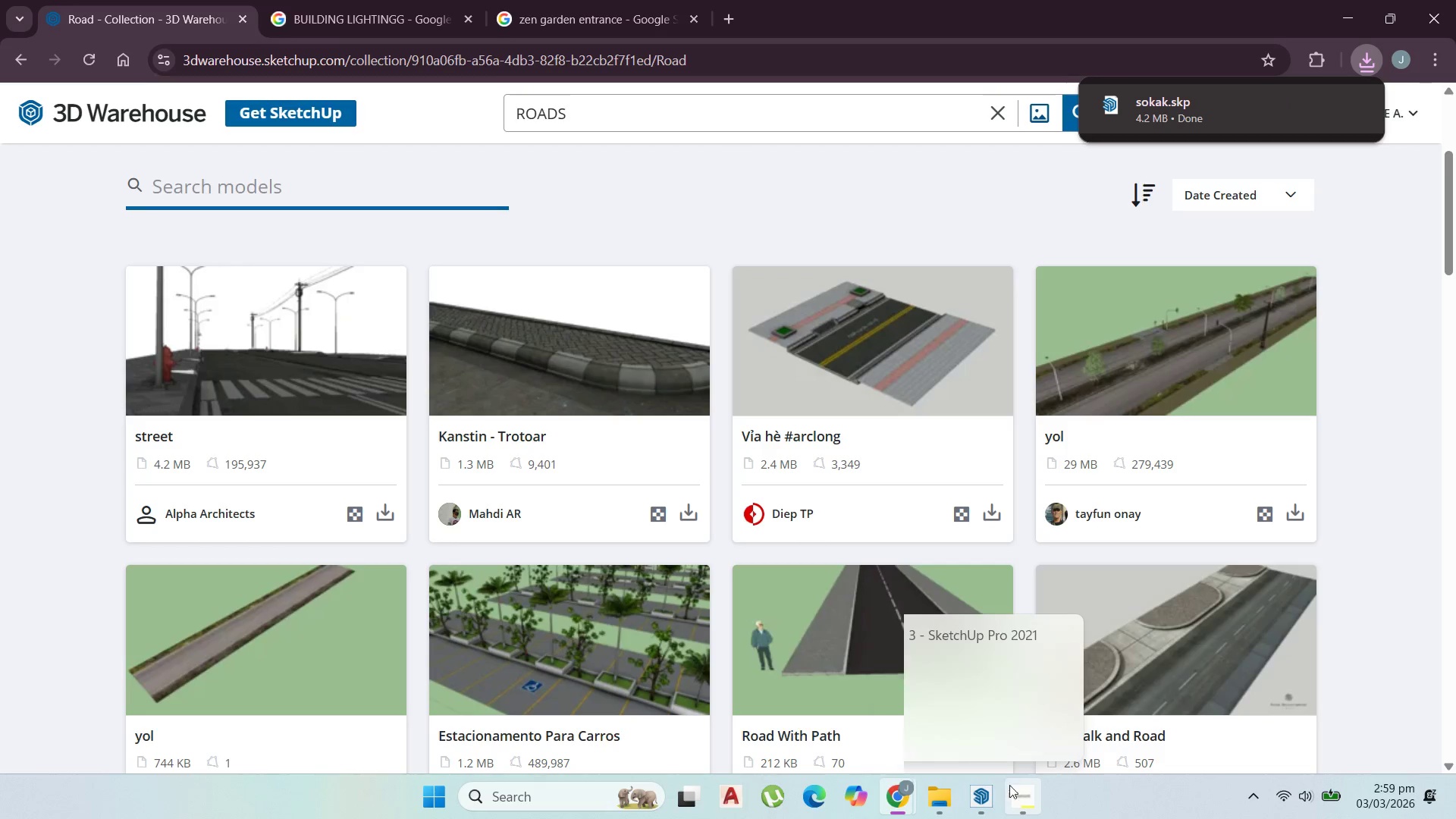 
left_click([1019, 790])